 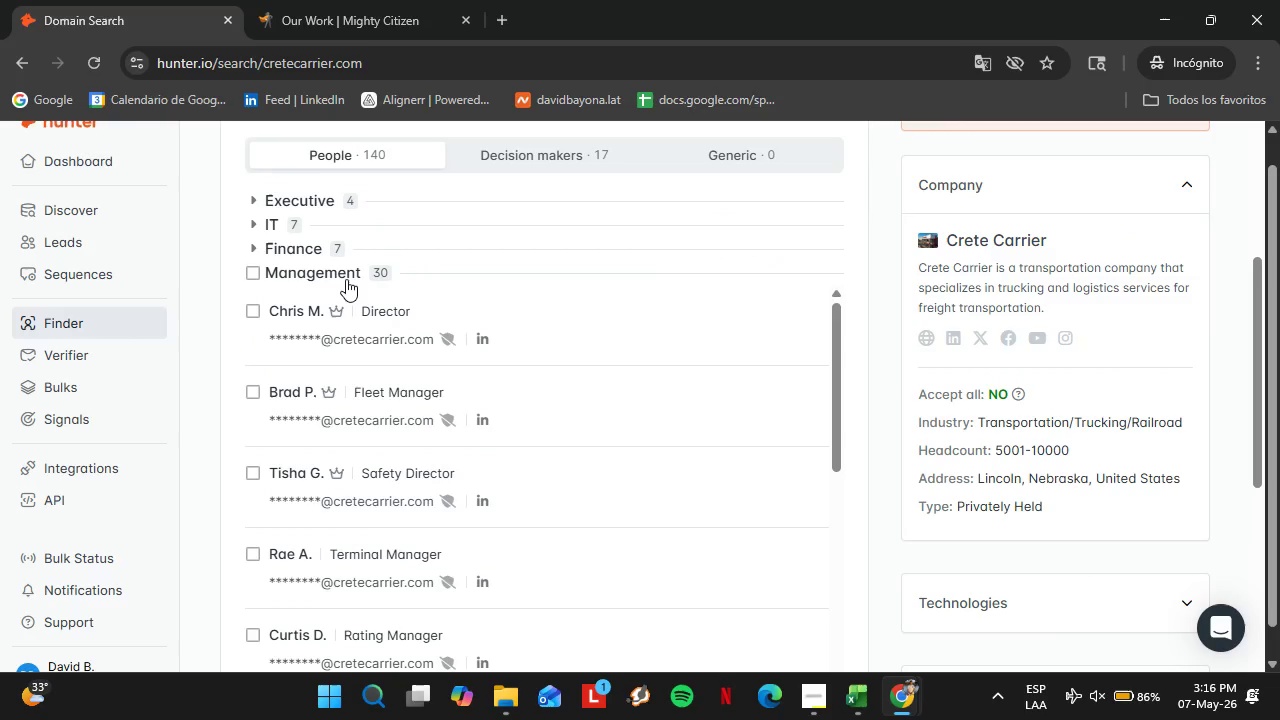 
left_click([789, 408])
 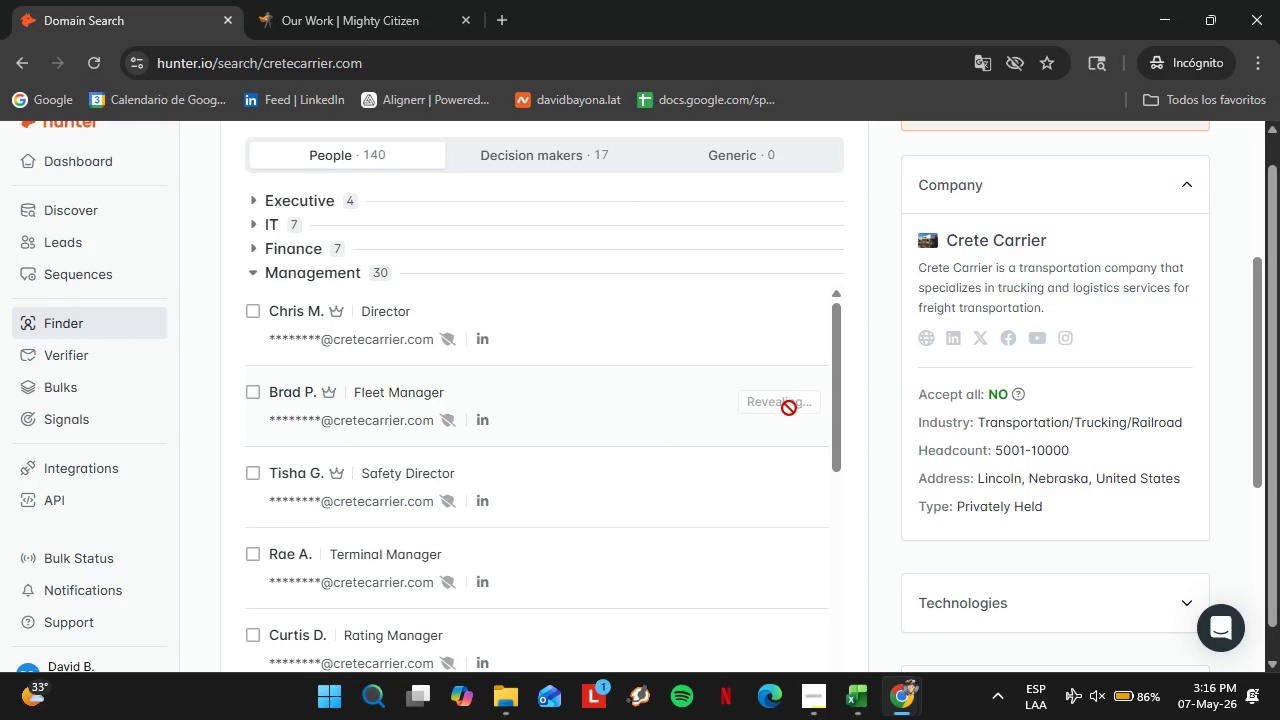 
mouse_move([776, 396])
 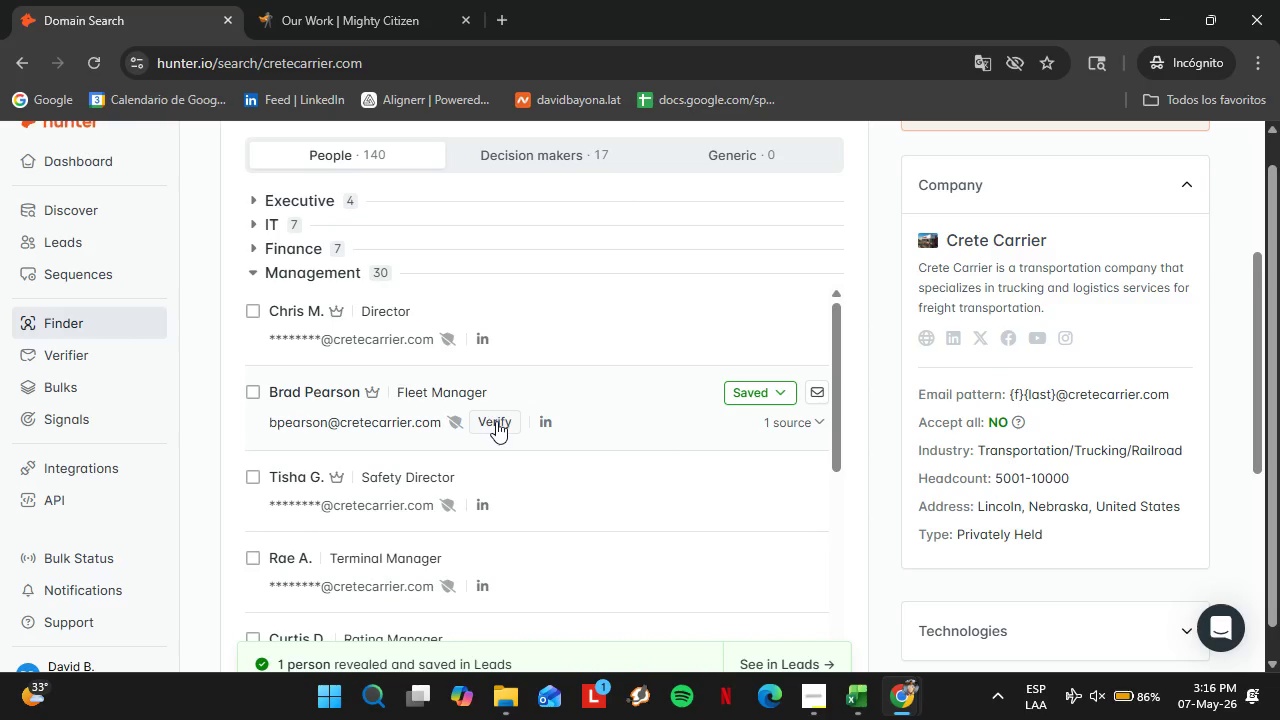 
left_click([496, 421])
 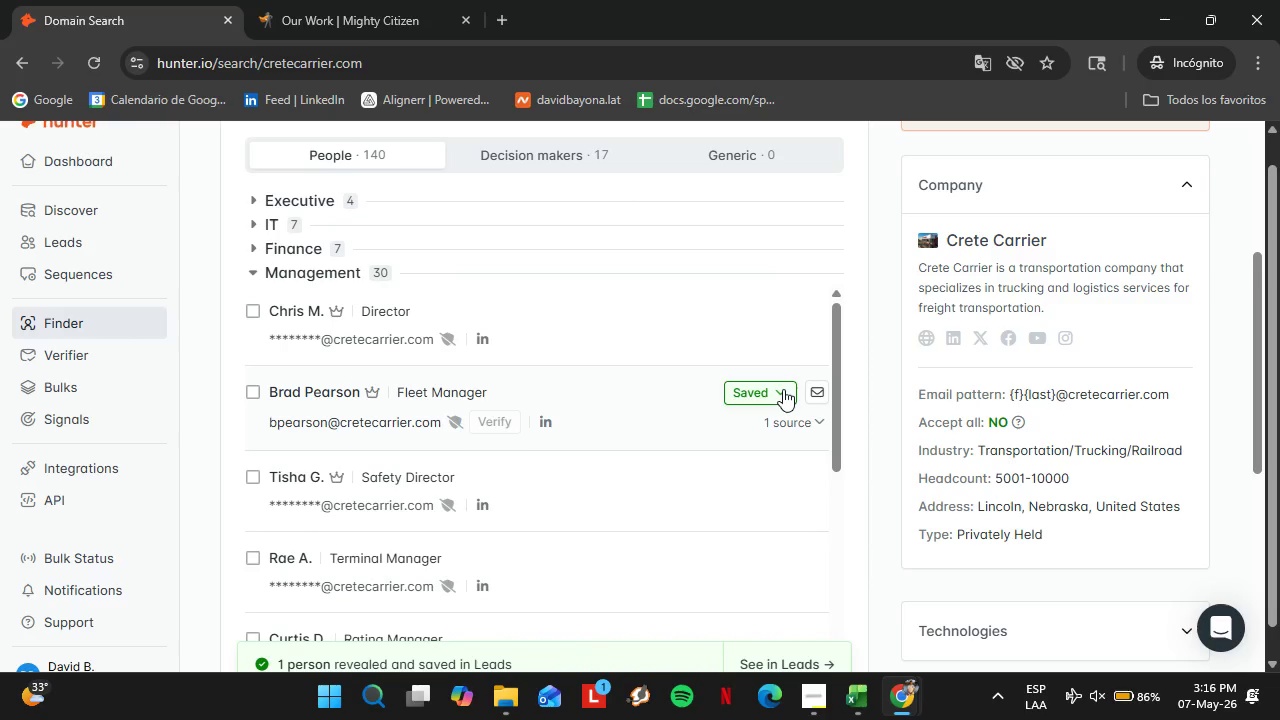 
wait(9.42)
 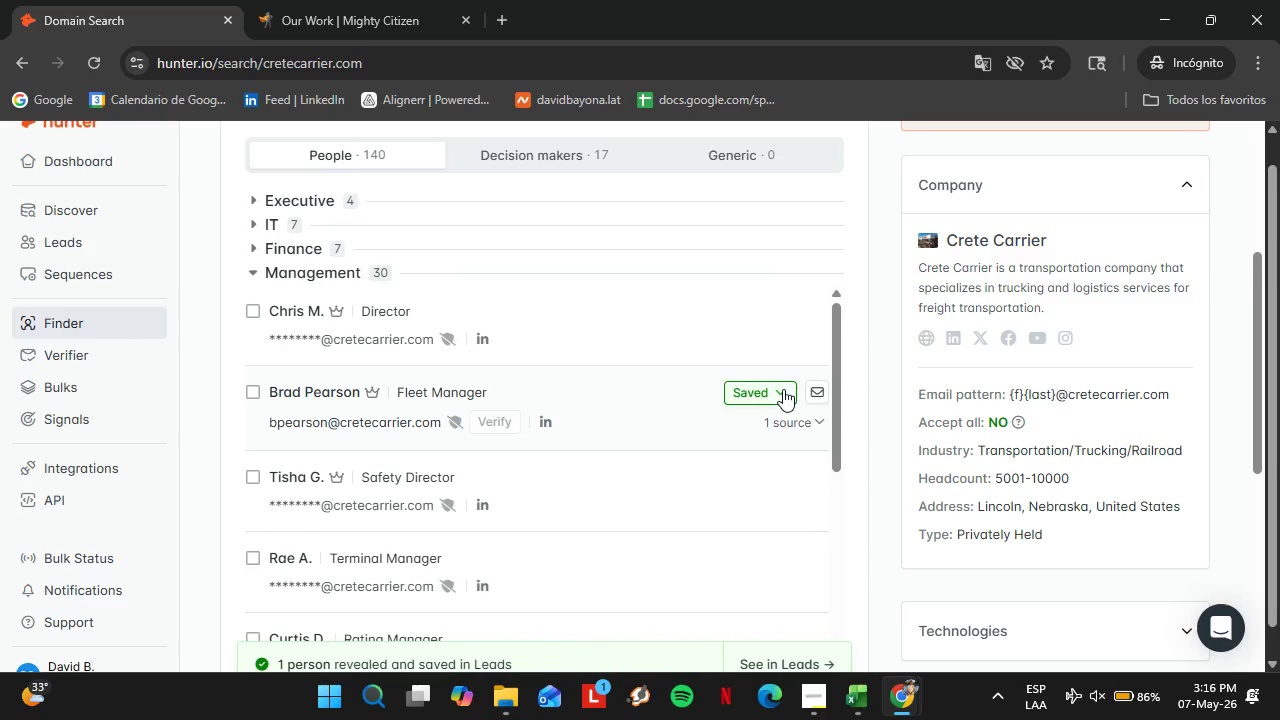 
left_click([769, 397])
 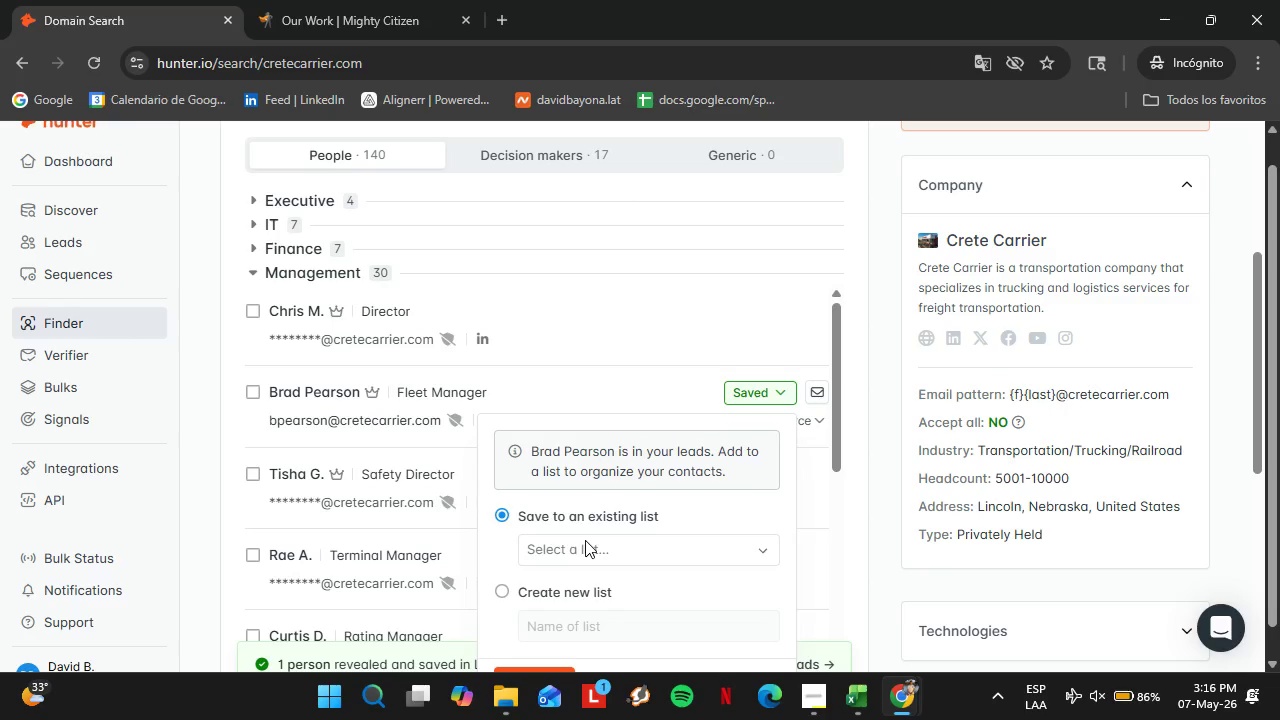 
left_click([583, 554])
 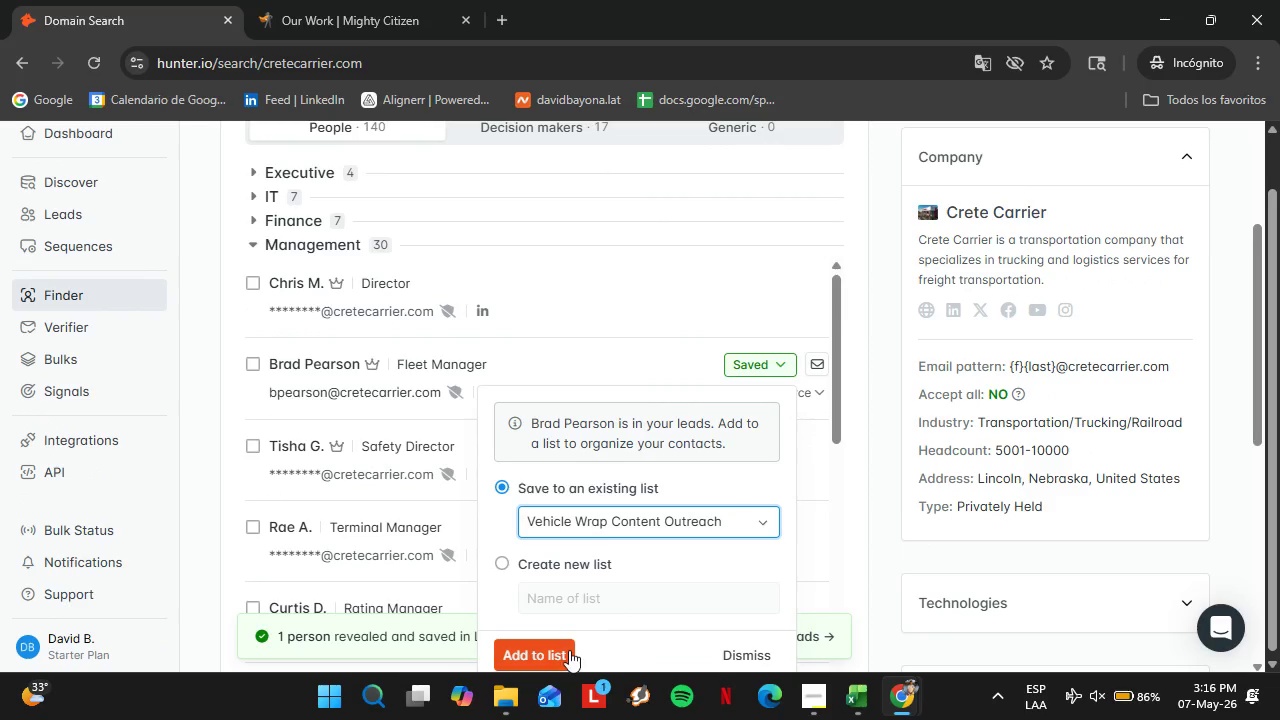 
double_click([569, 650])
 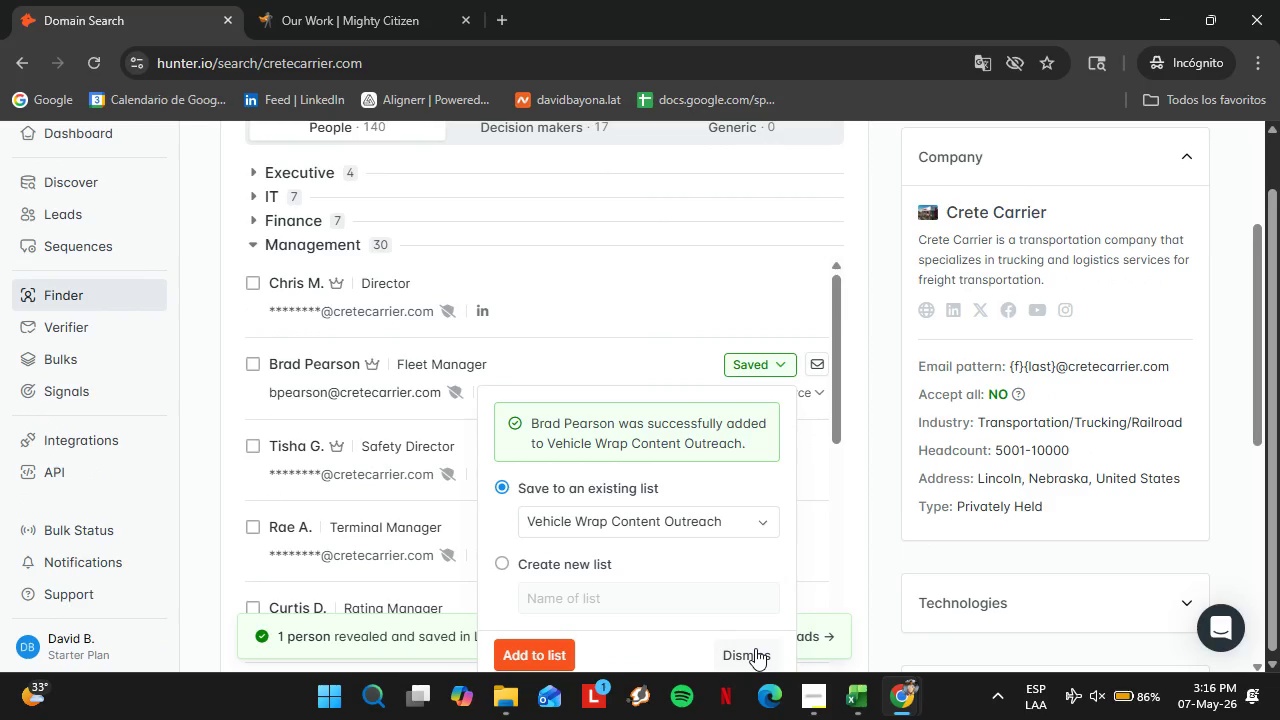 
left_click([755, 648])
 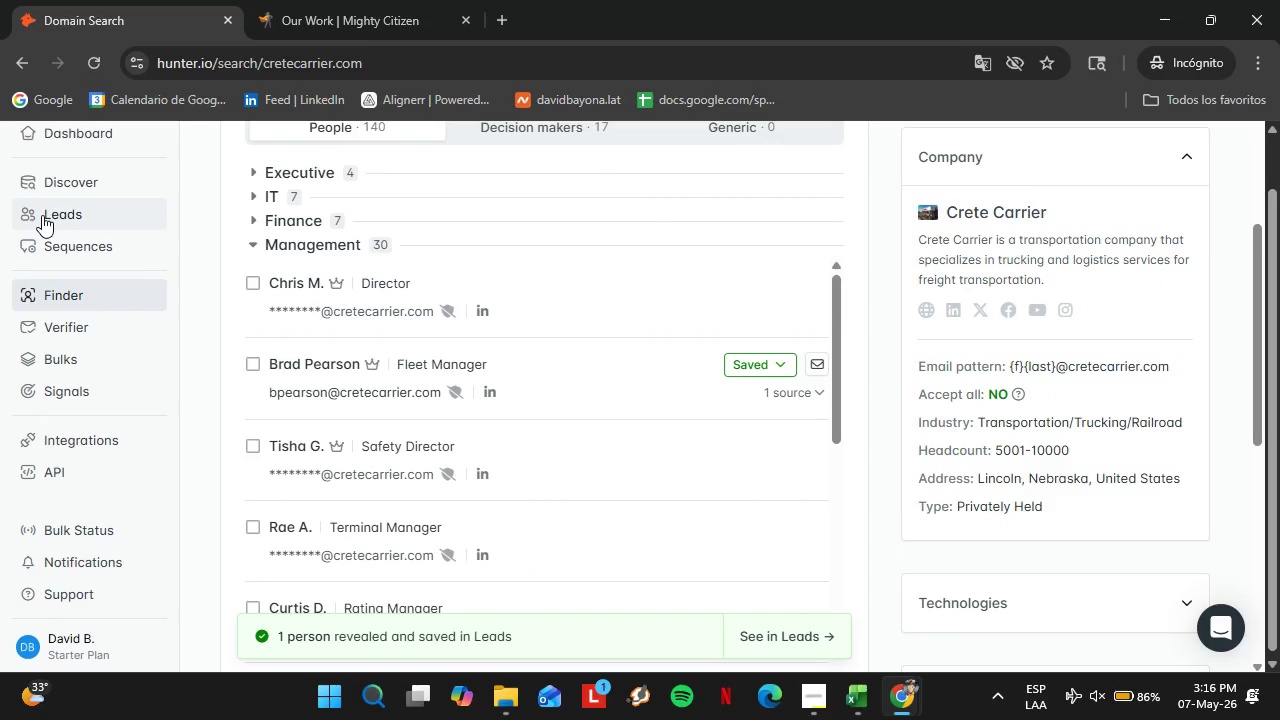 
left_click([42, 214])
 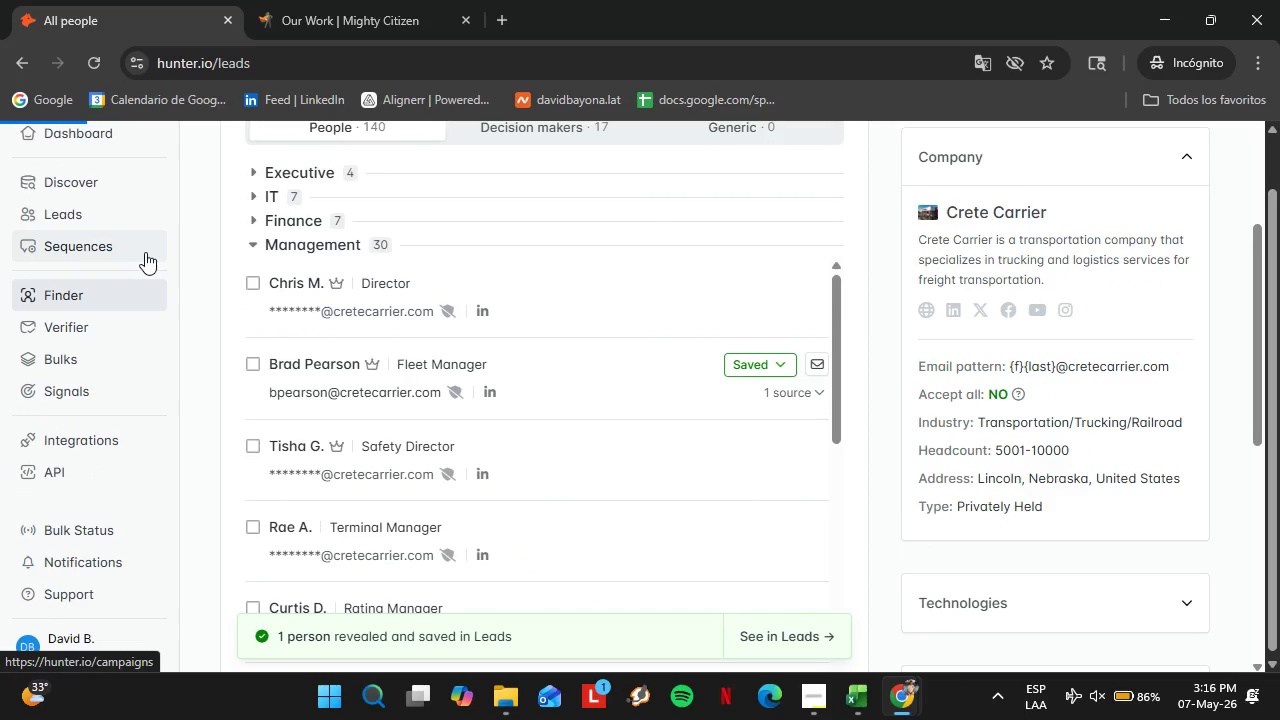 
left_click([174, 502])
 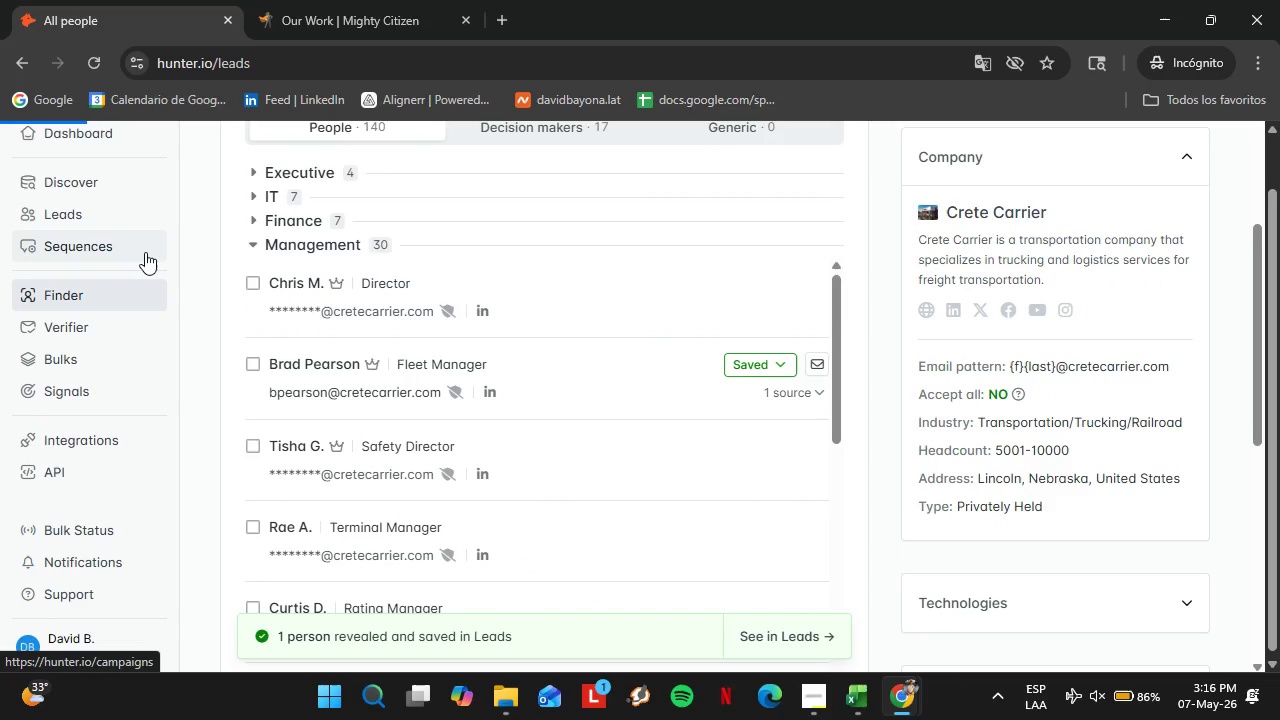 
mouse_move([202, 483])
 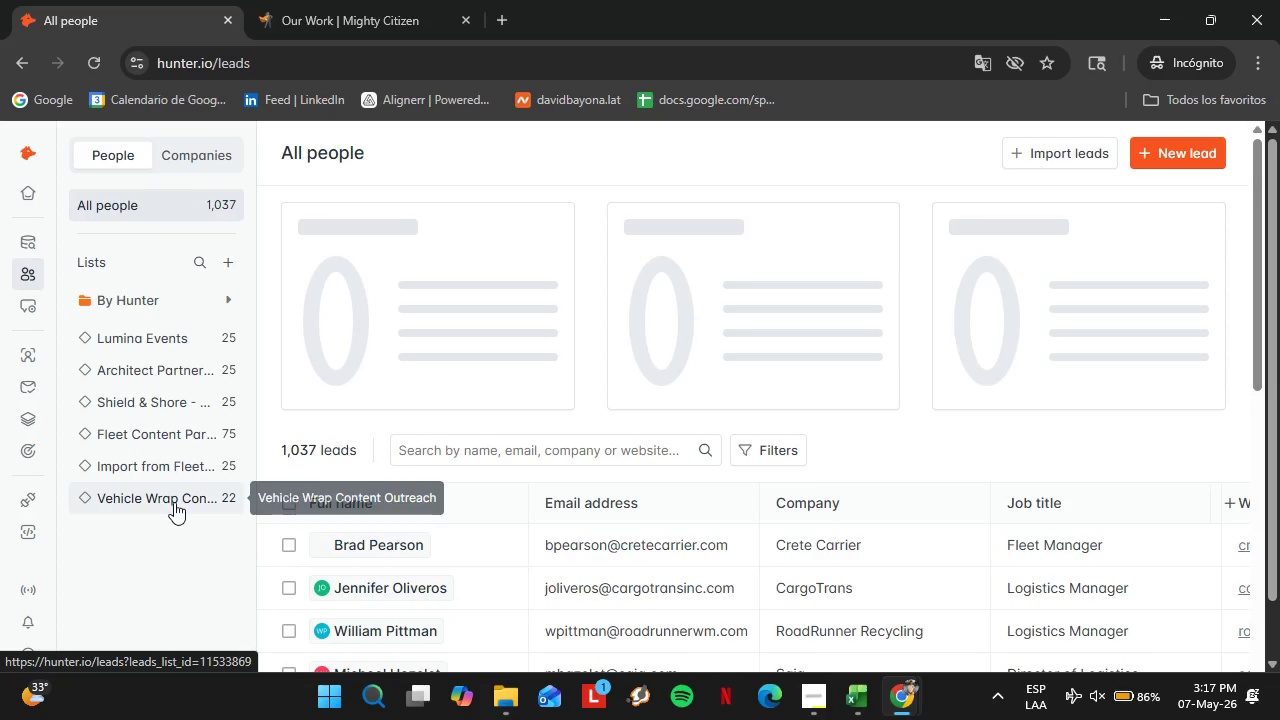 
scroll: coordinate [600, 510], scroll_direction: down, amount: 13.0
 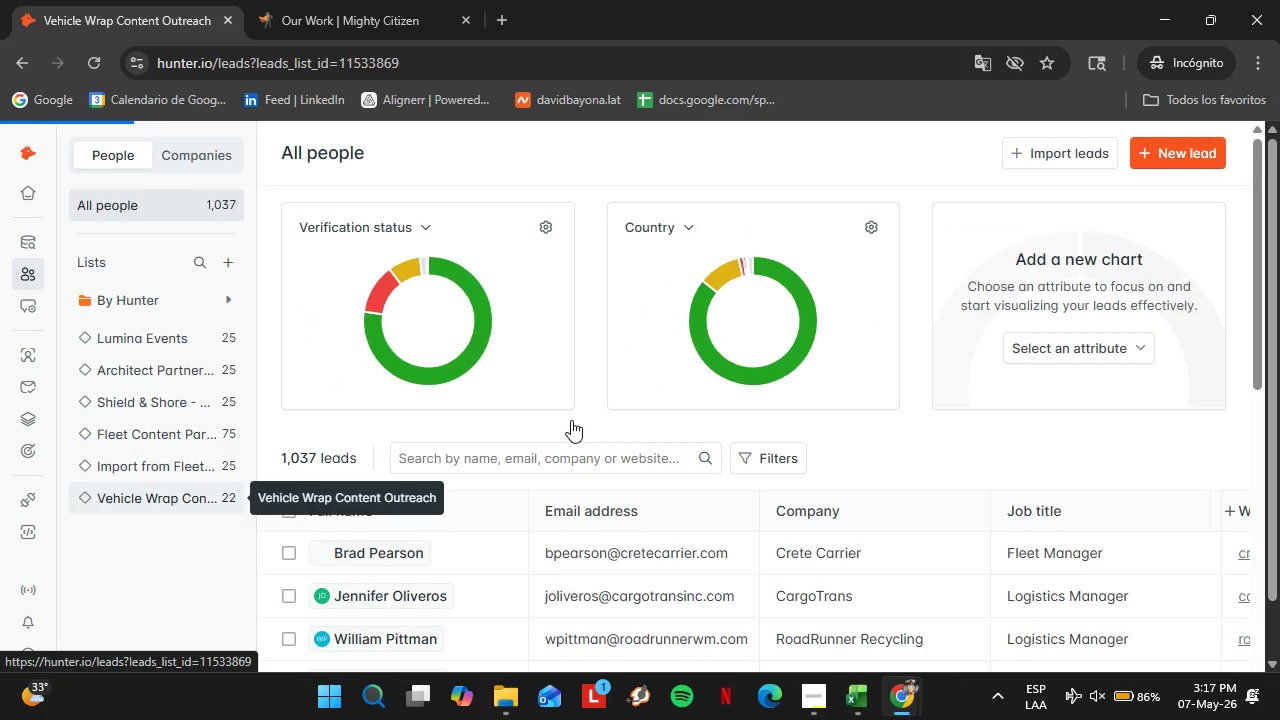 
left_click_drag(start_coordinate=[564, 639], to_coordinate=[926, 636])
 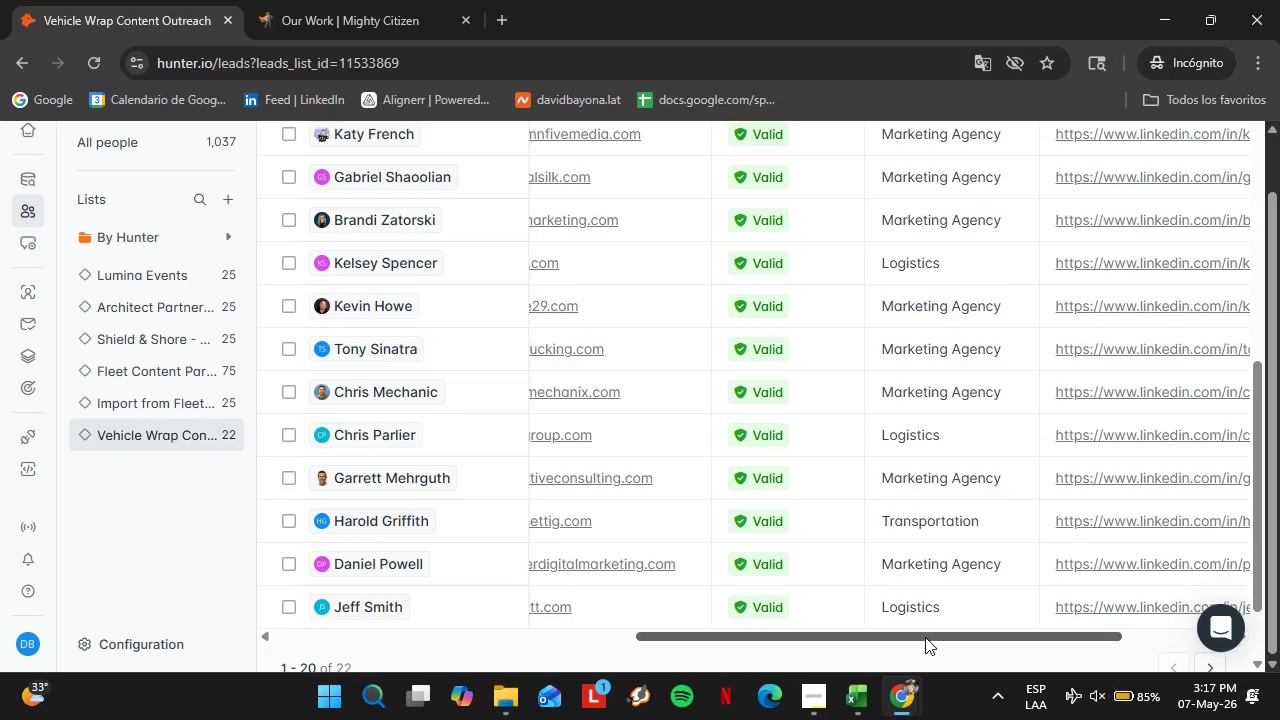 
scroll: coordinate [646, 507], scroll_direction: down, amount: 7.0
 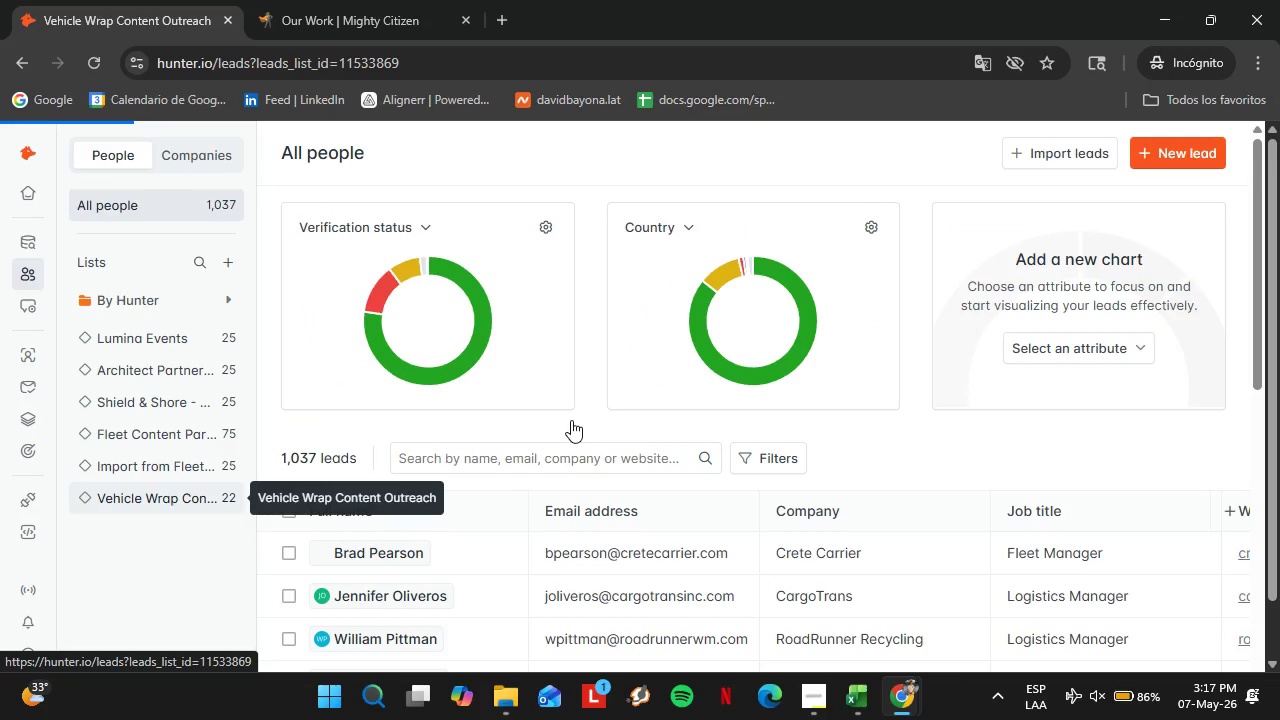 
wait(7.86)
 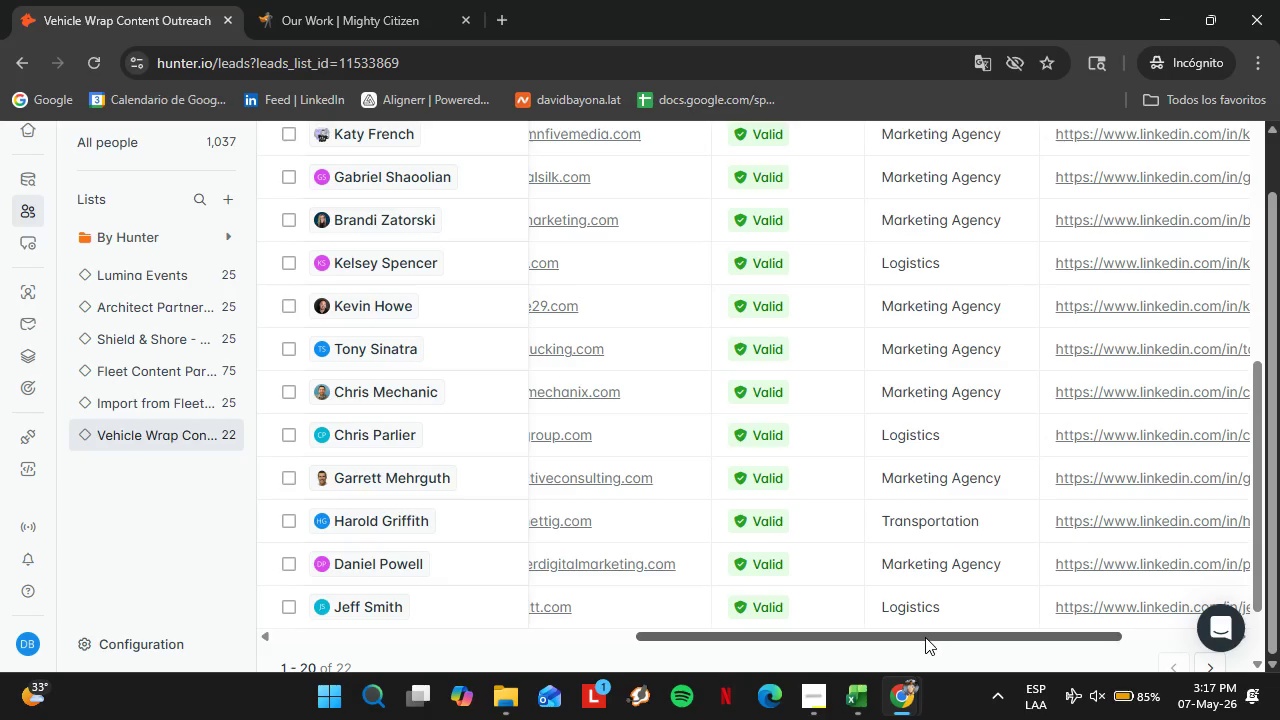 
left_click_drag(start_coordinate=[919, 637], to_coordinate=[979, 658])
 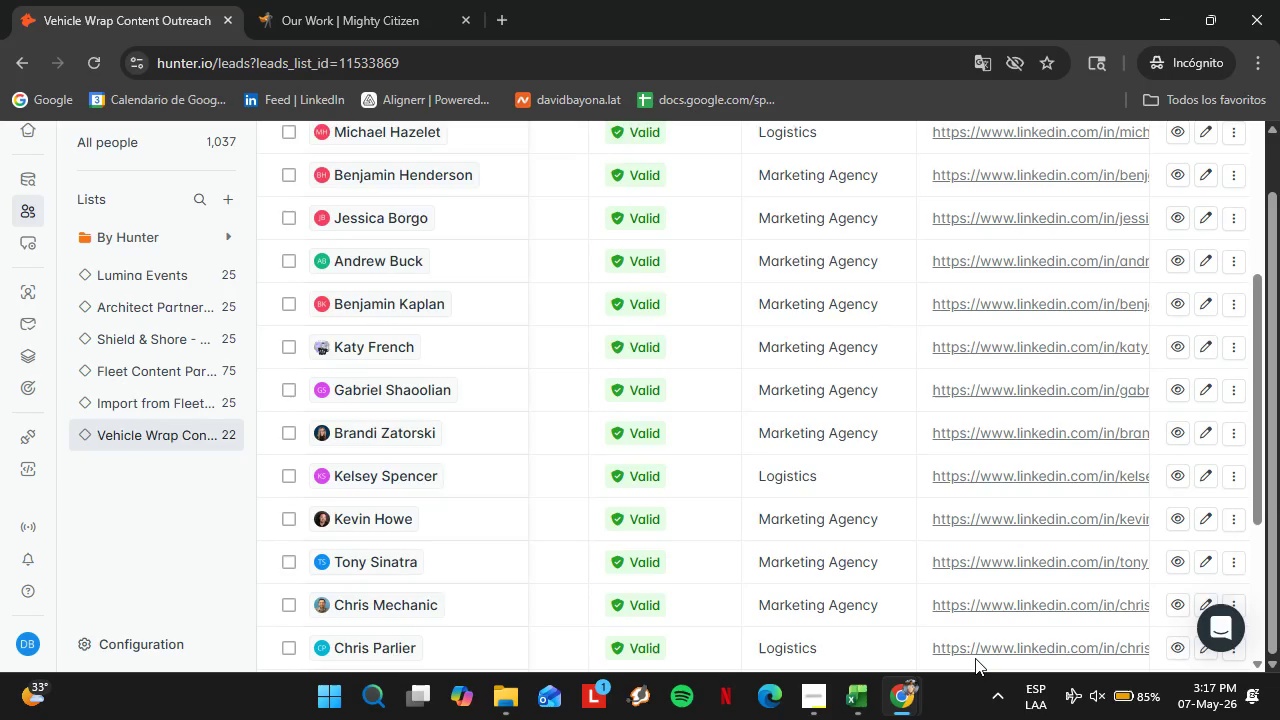 
scroll: coordinate [975, 658], scroll_direction: up, amount: 6.0
 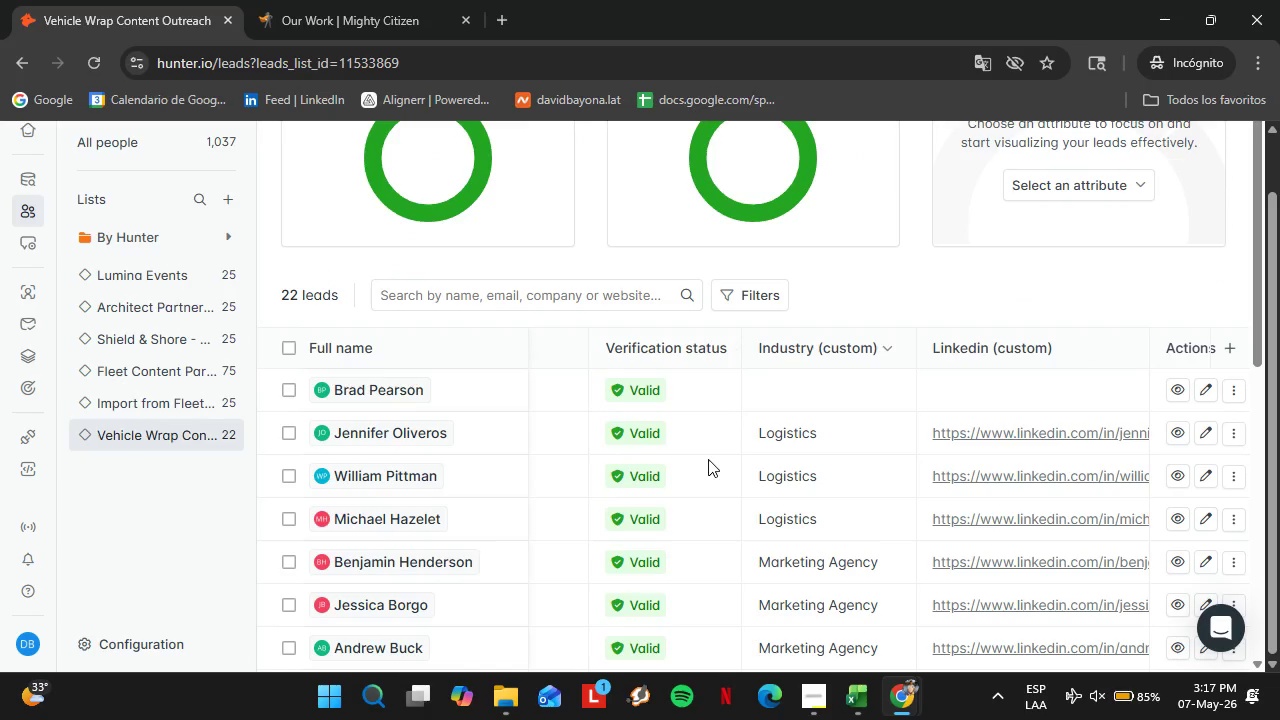 
left_click([412, 388])
 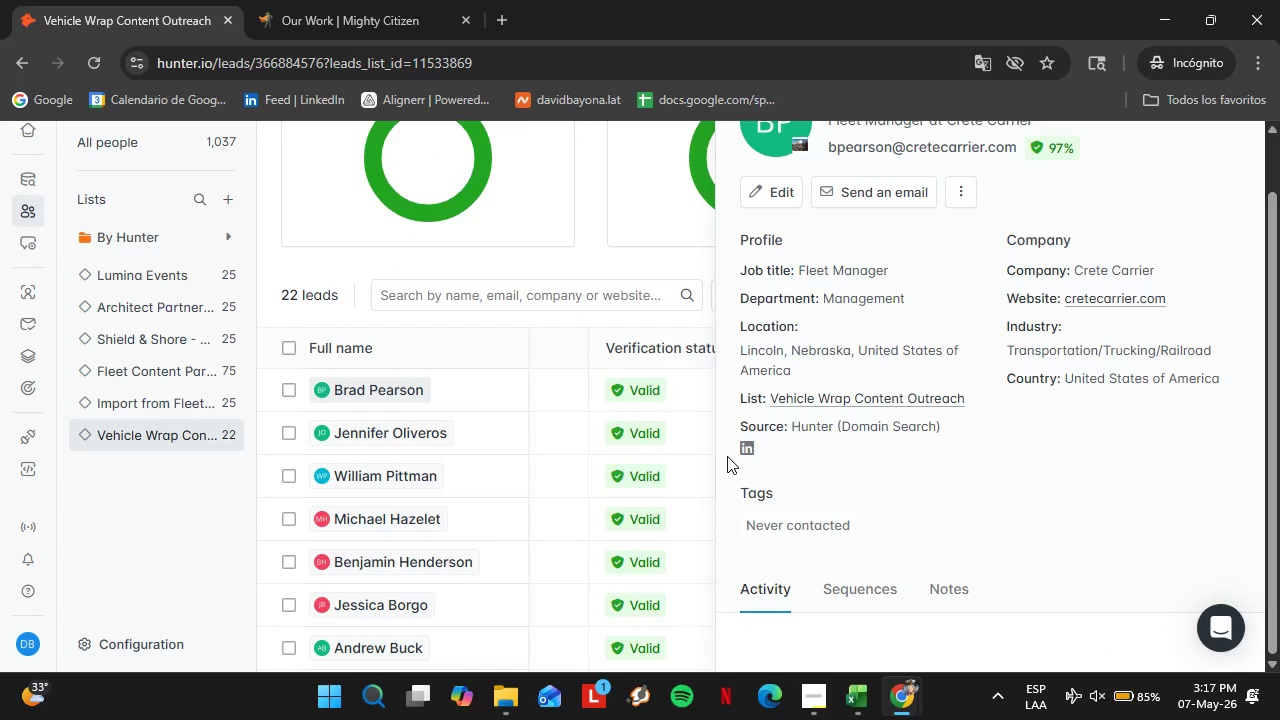 
right_click([749, 439])
 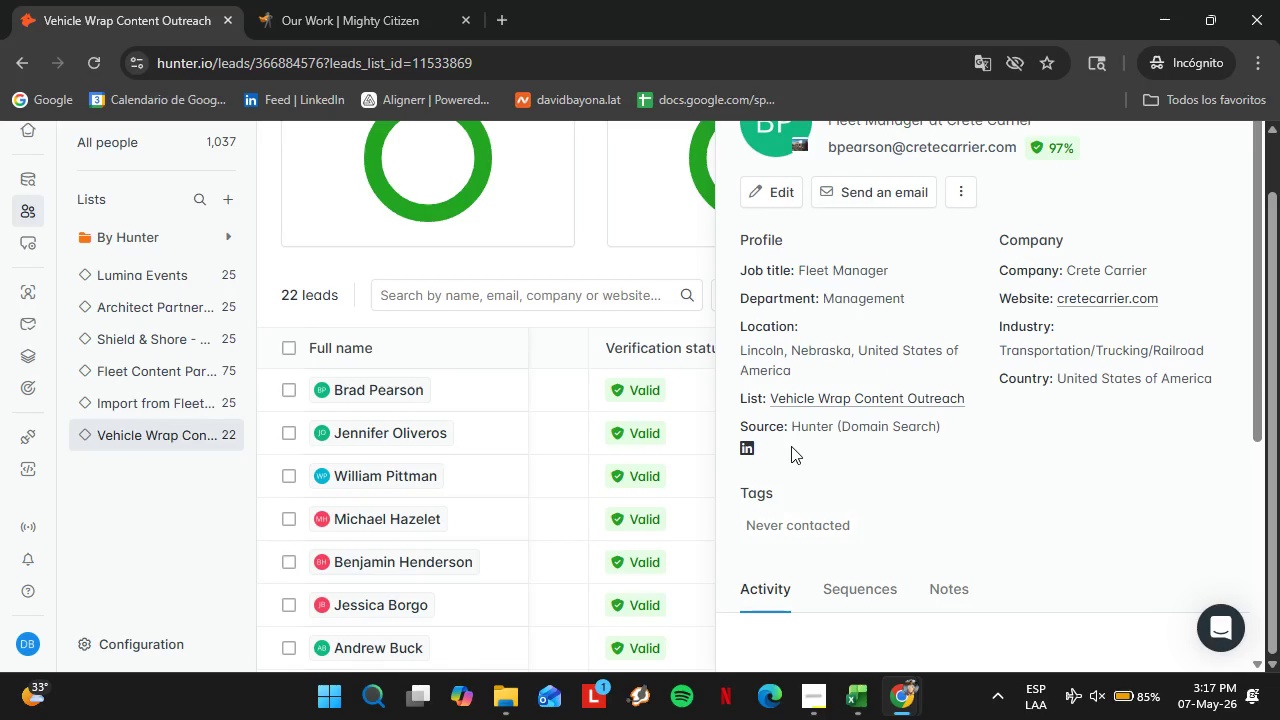 
right_click([750, 453])
 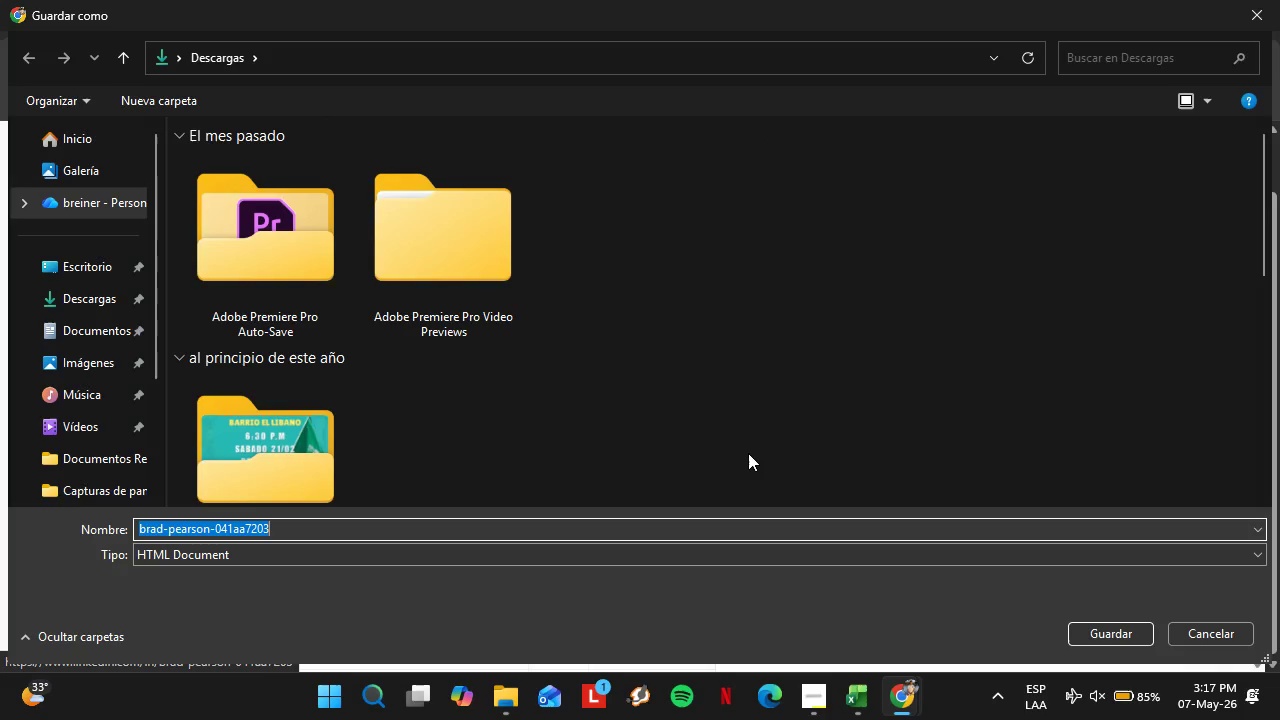 
wait(13.23)
 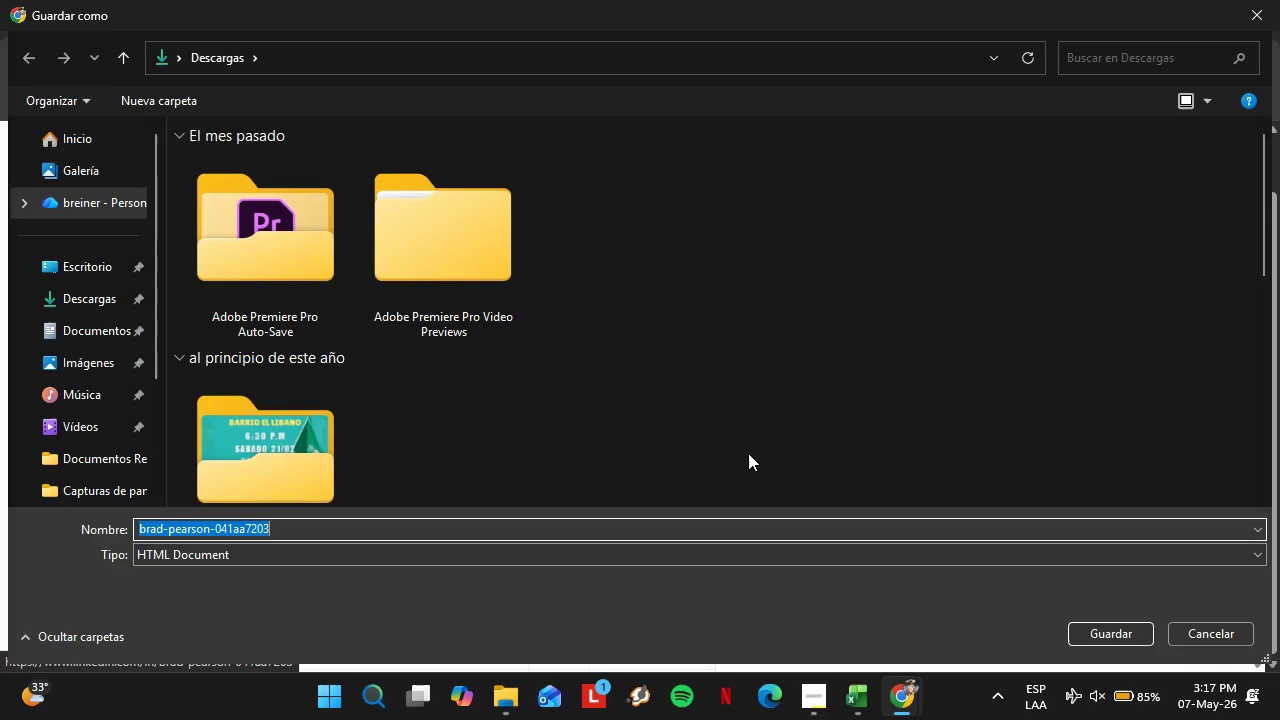 
left_click([120, 292])
 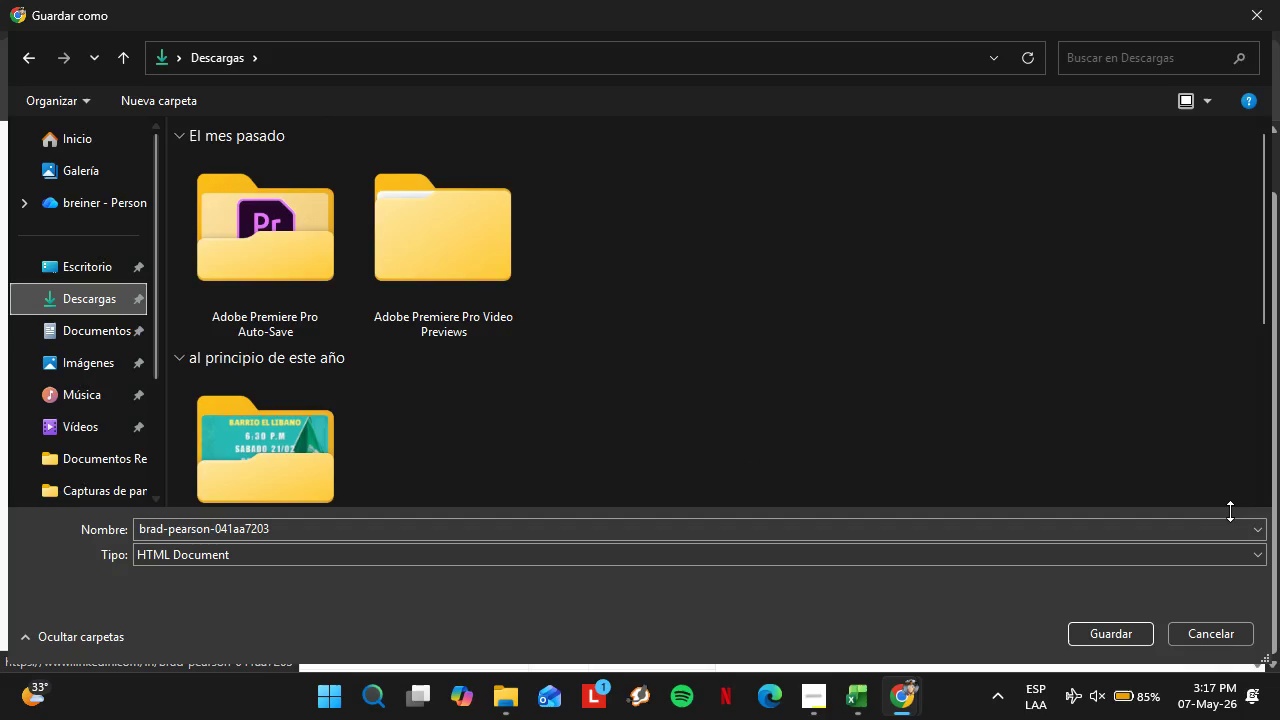 
left_click([1223, 632])
 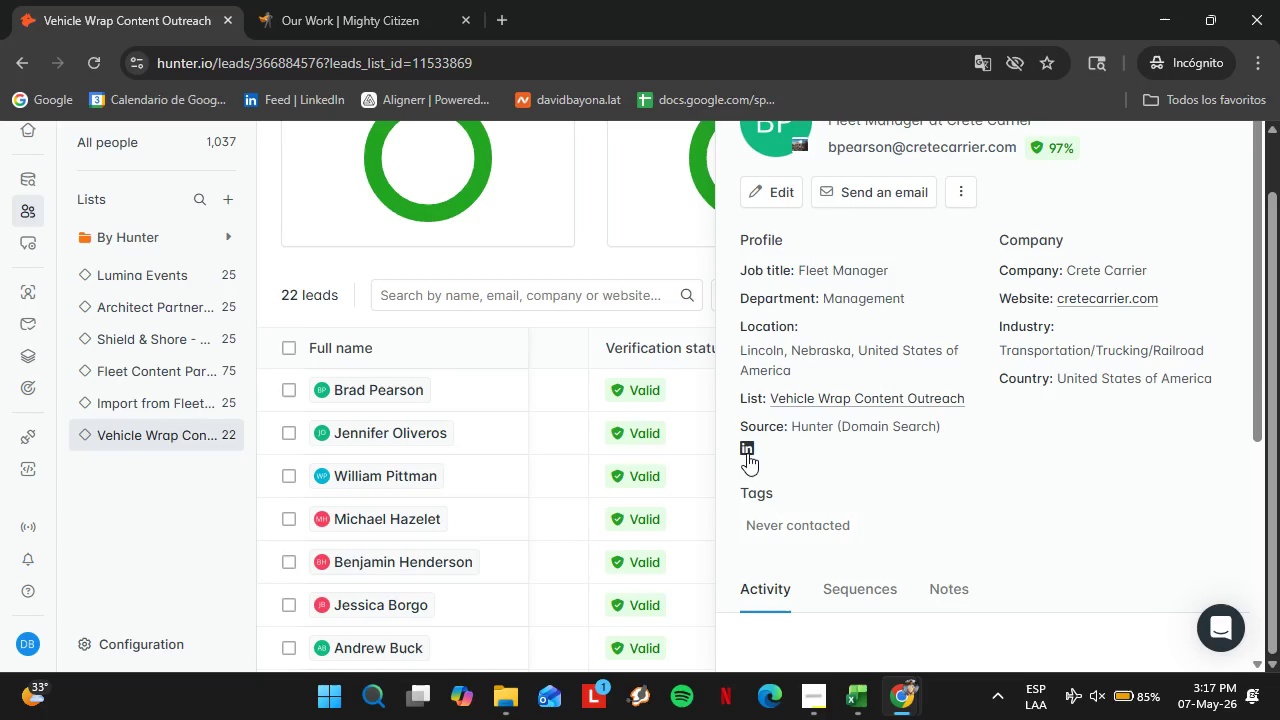 
right_click([749, 453])
 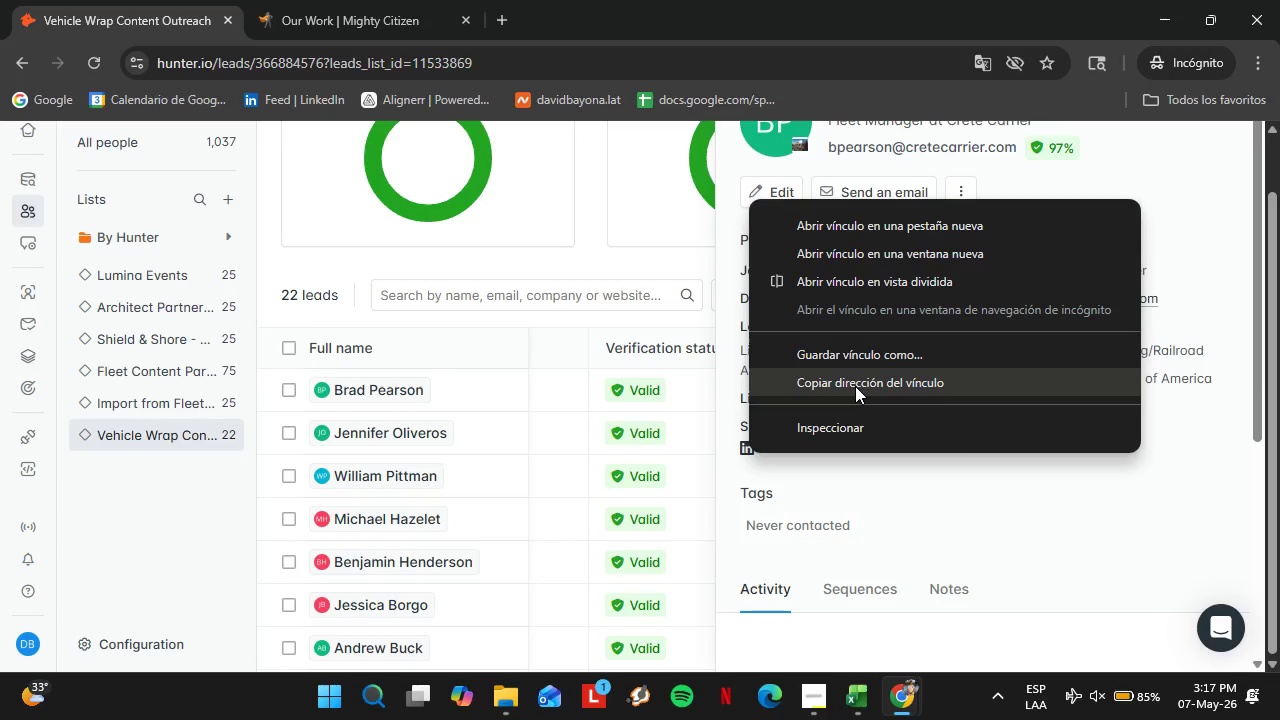 
left_click([855, 386])
 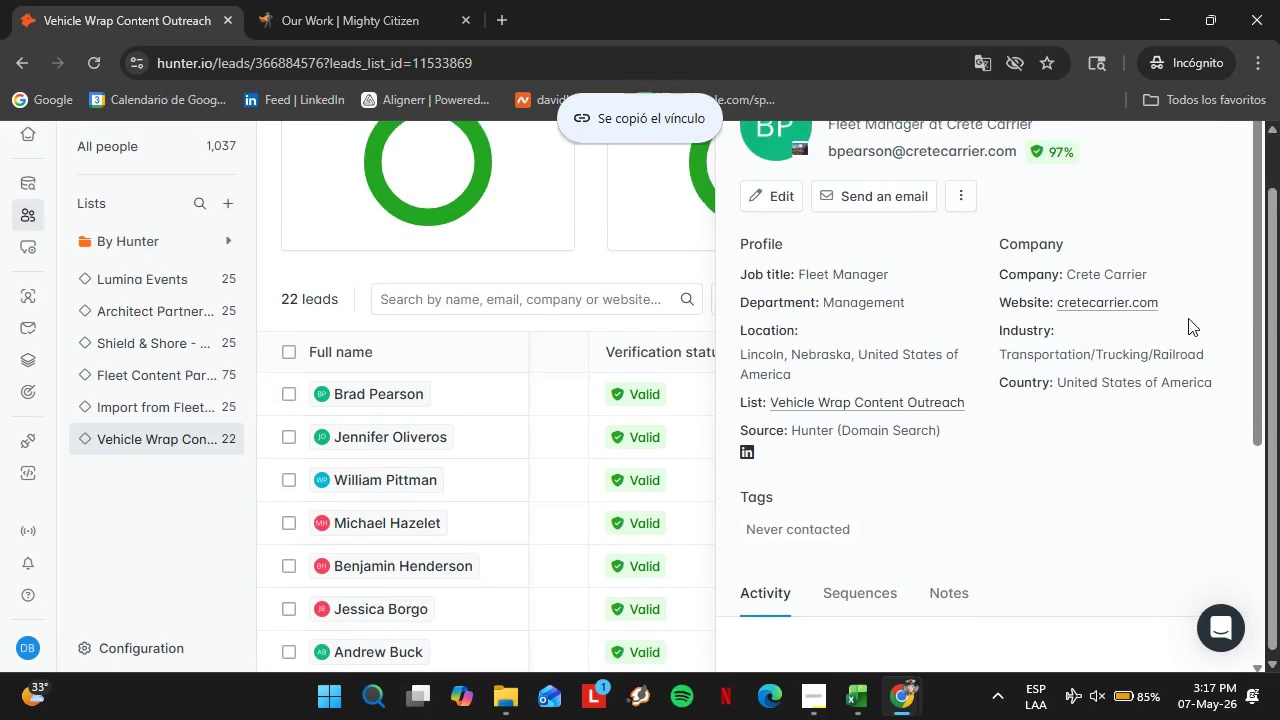 
scroll: coordinate [1188, 318], scroll_direction: up, amount: 2.0
 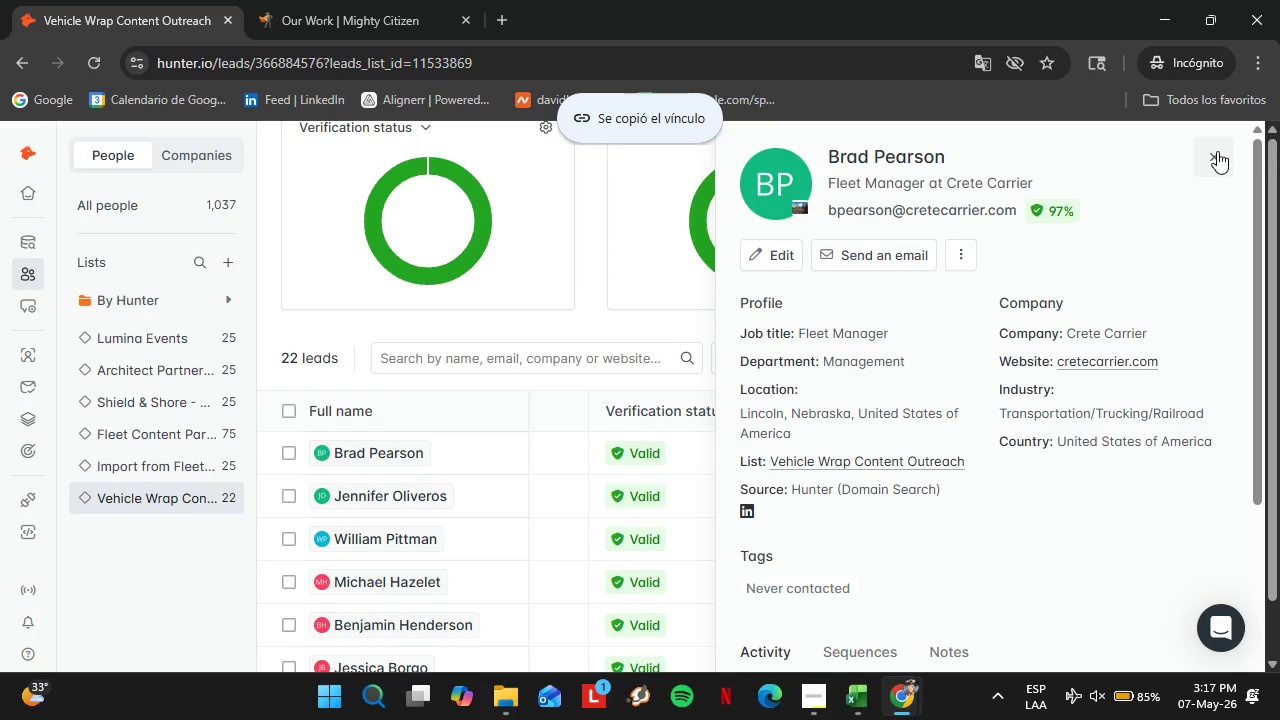 
left_click([1217, 151])
 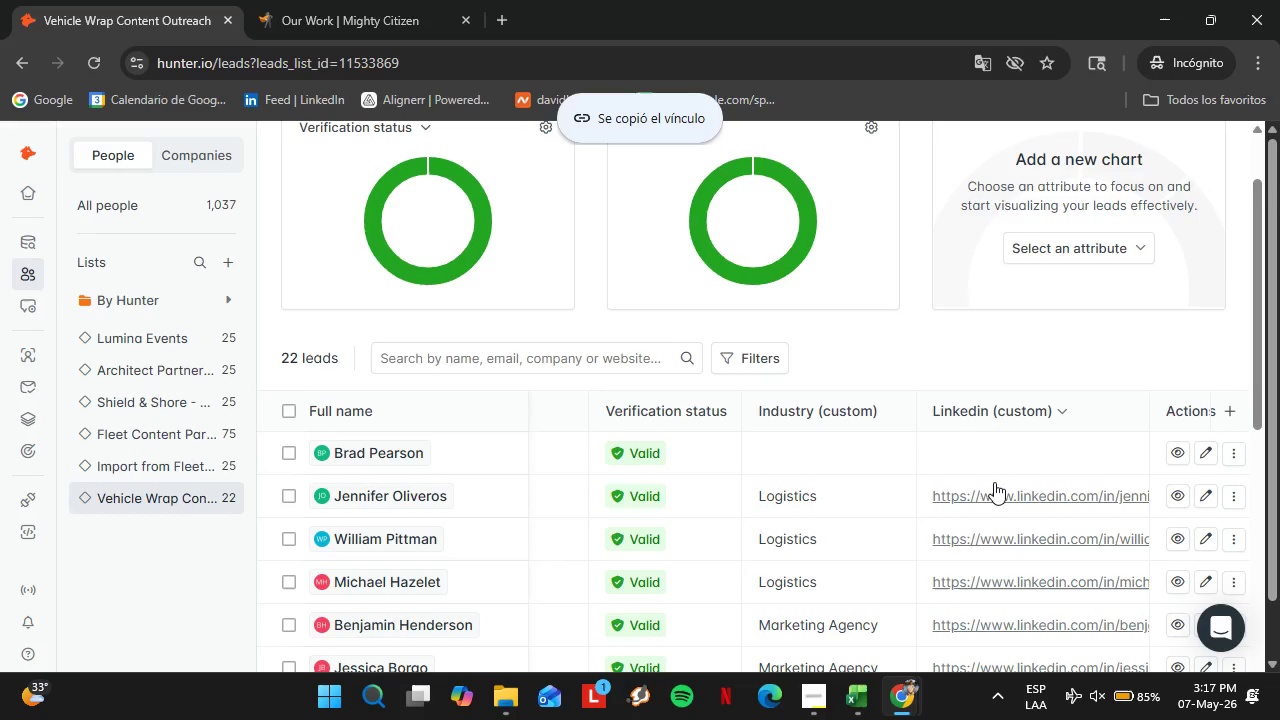 
double_click([997, 441])
 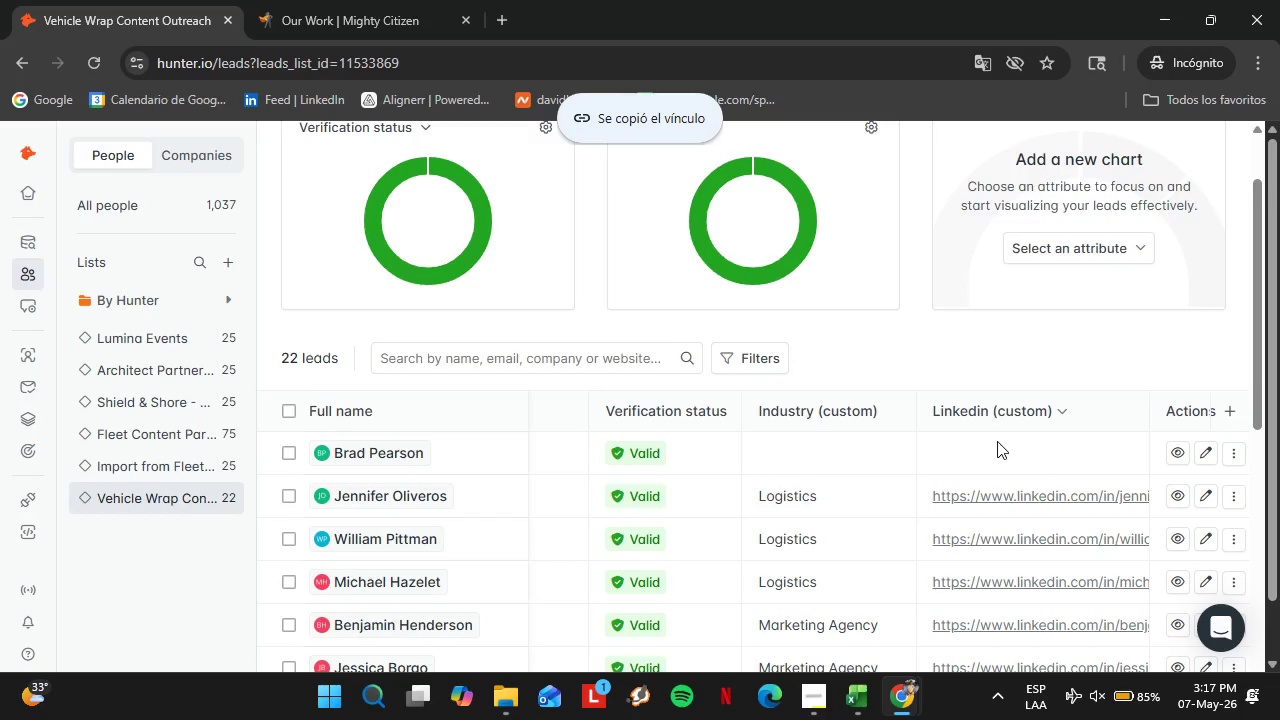 
triple_click([997, 441])
 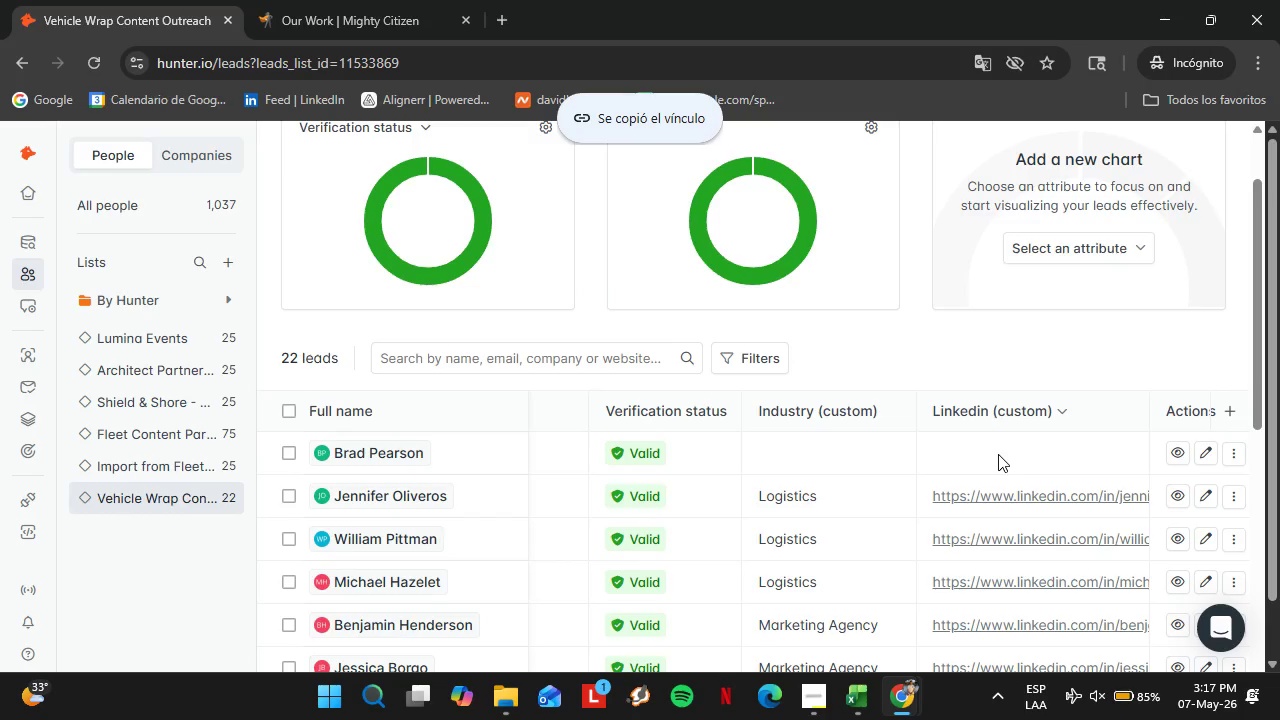 
double_click([998, 454])
 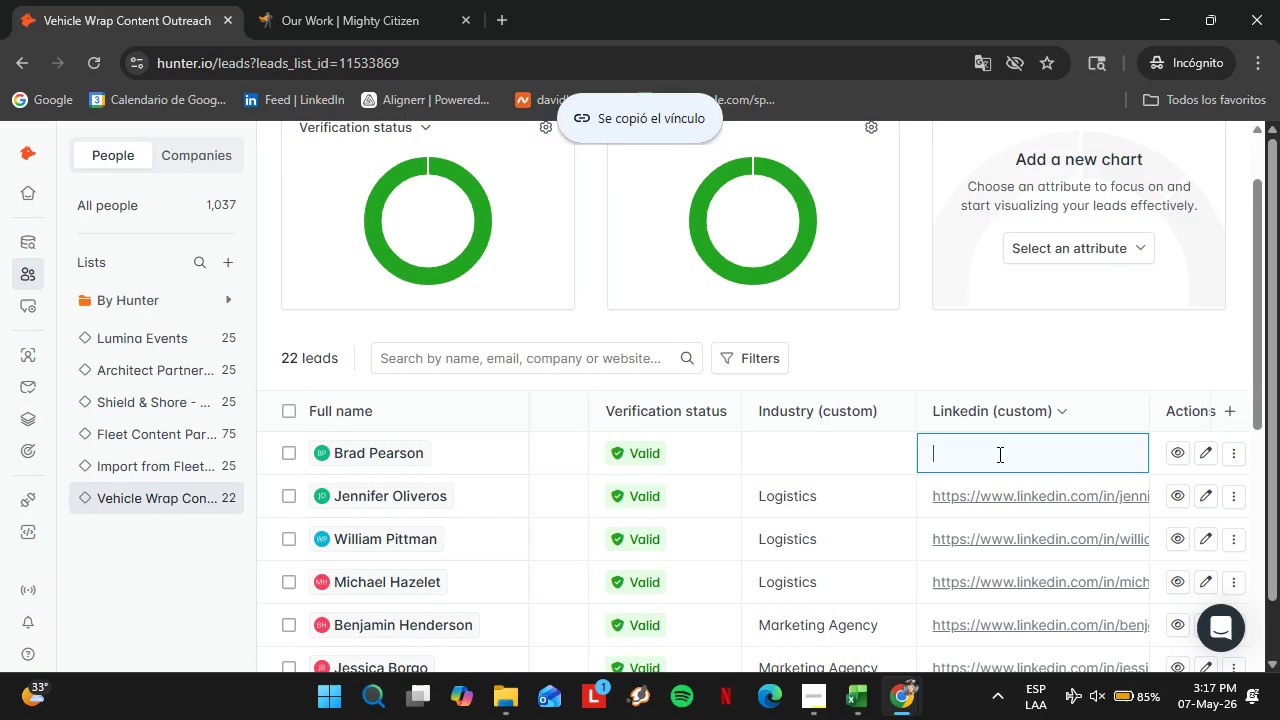 
triple_click([998, 454])
 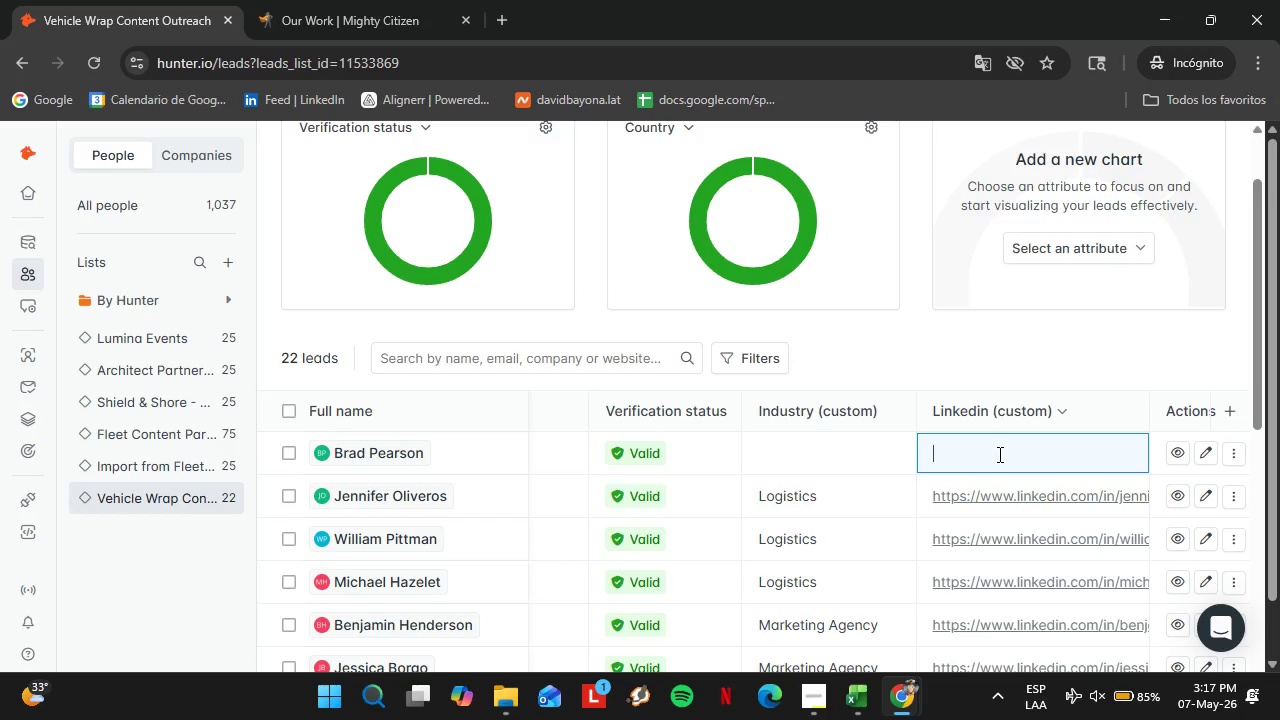 
key(Control+V)
 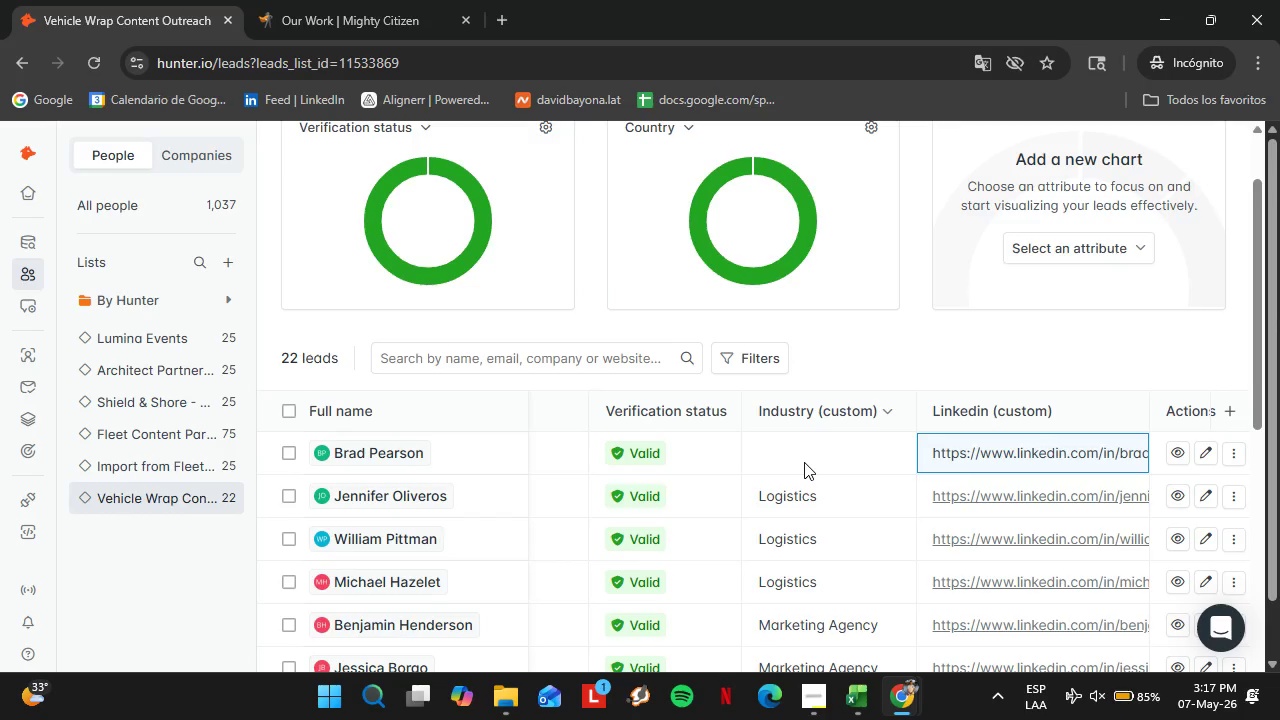 
double_click([804, 462])
 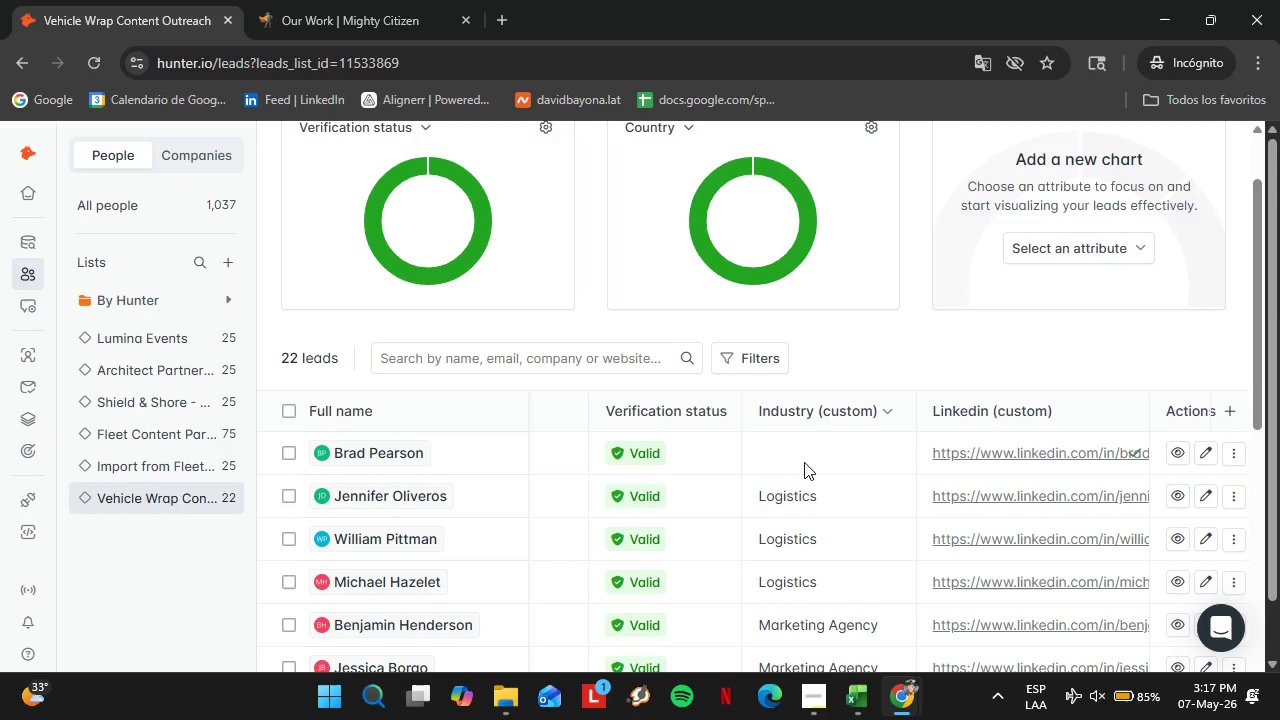 
triple_click([804, 462])
 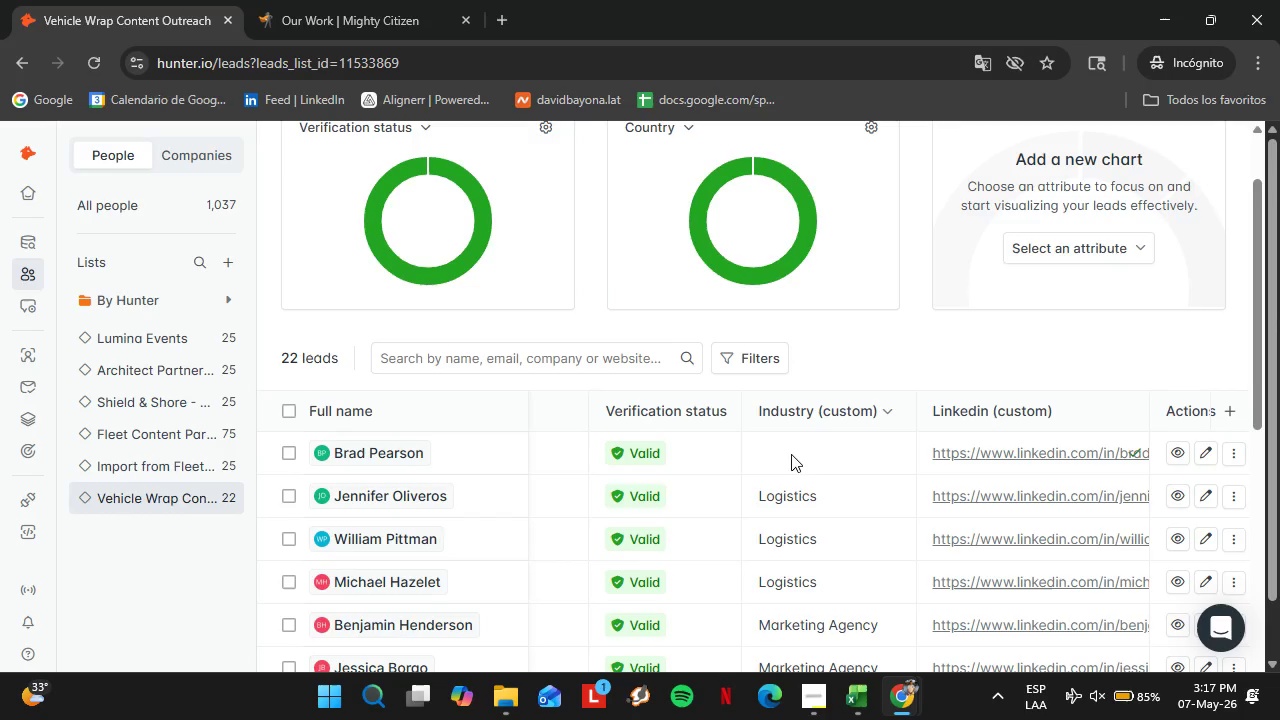 
triple_click([791, 454])
 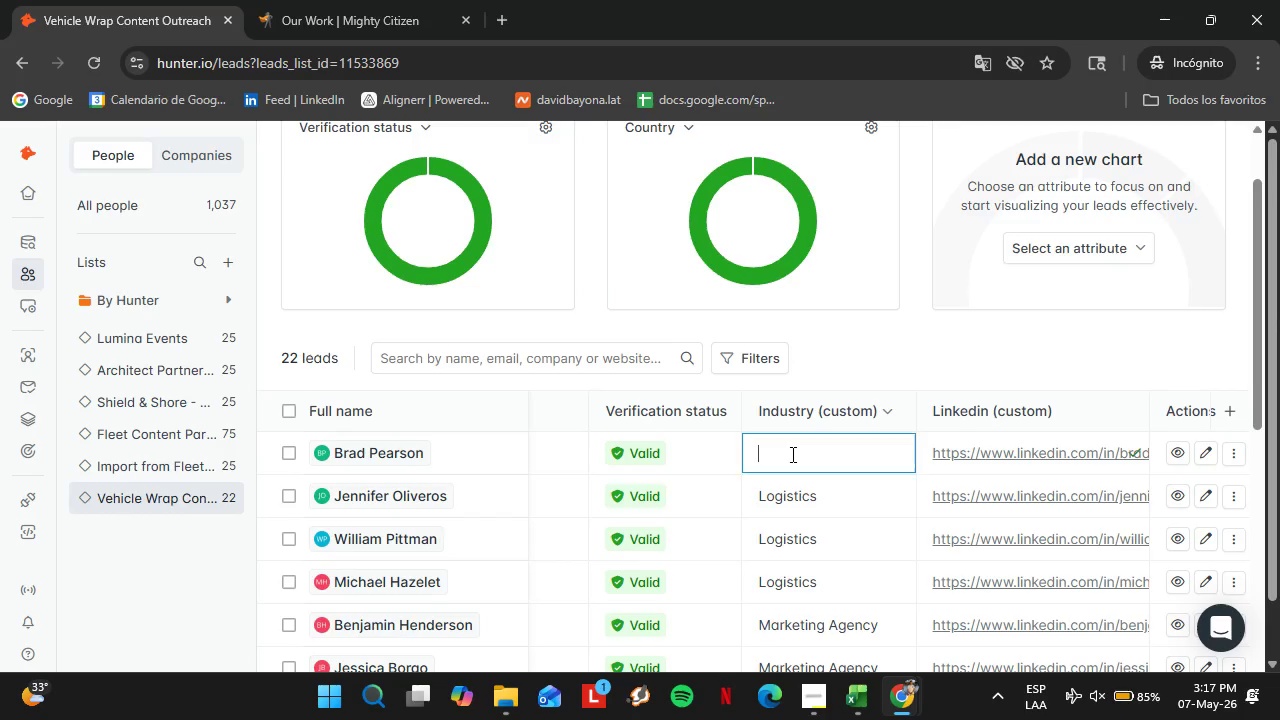 
triple_click([791, 454])
 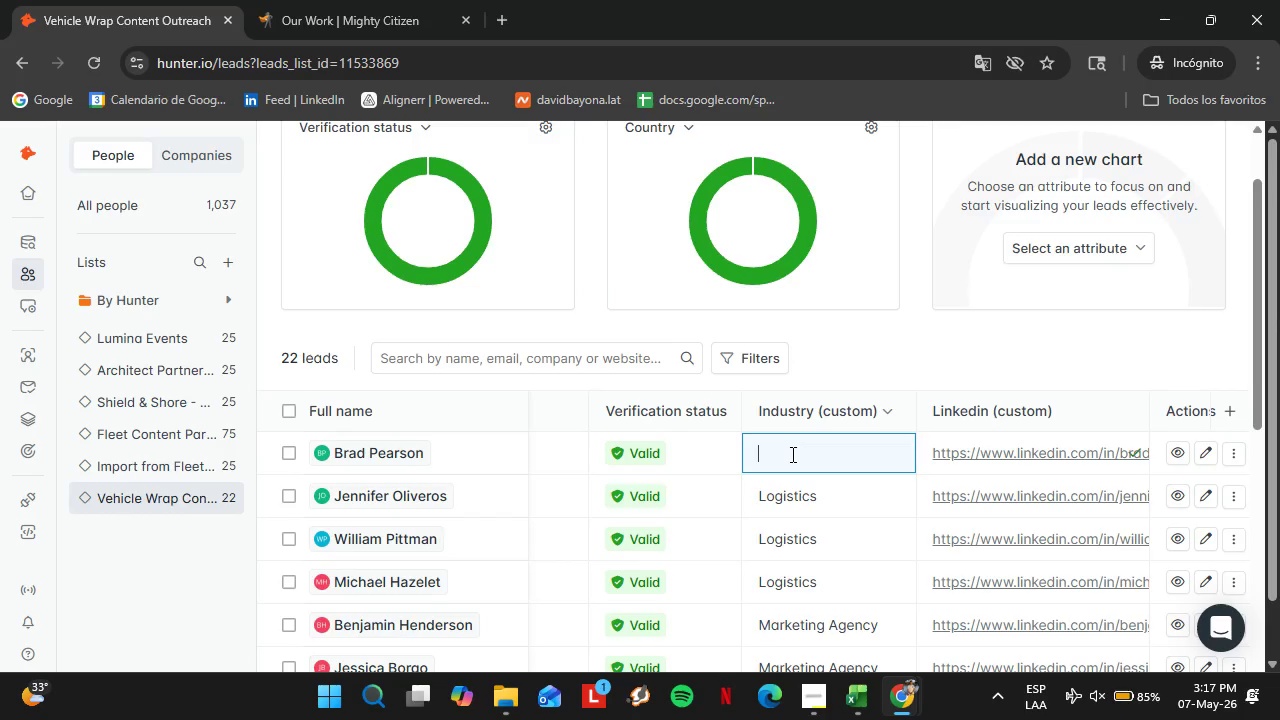 
type(Ligisticws)
key(Backspace)
key(Backspace)
type(s)
 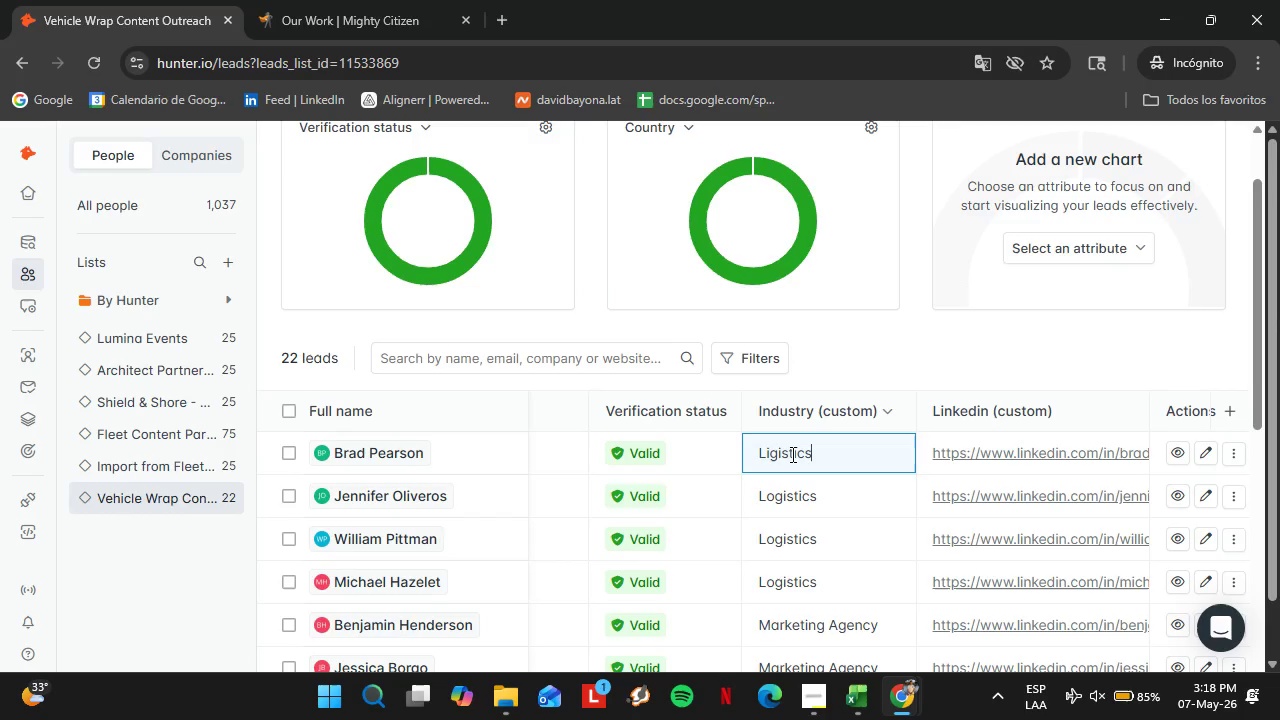 
key(Enter)
 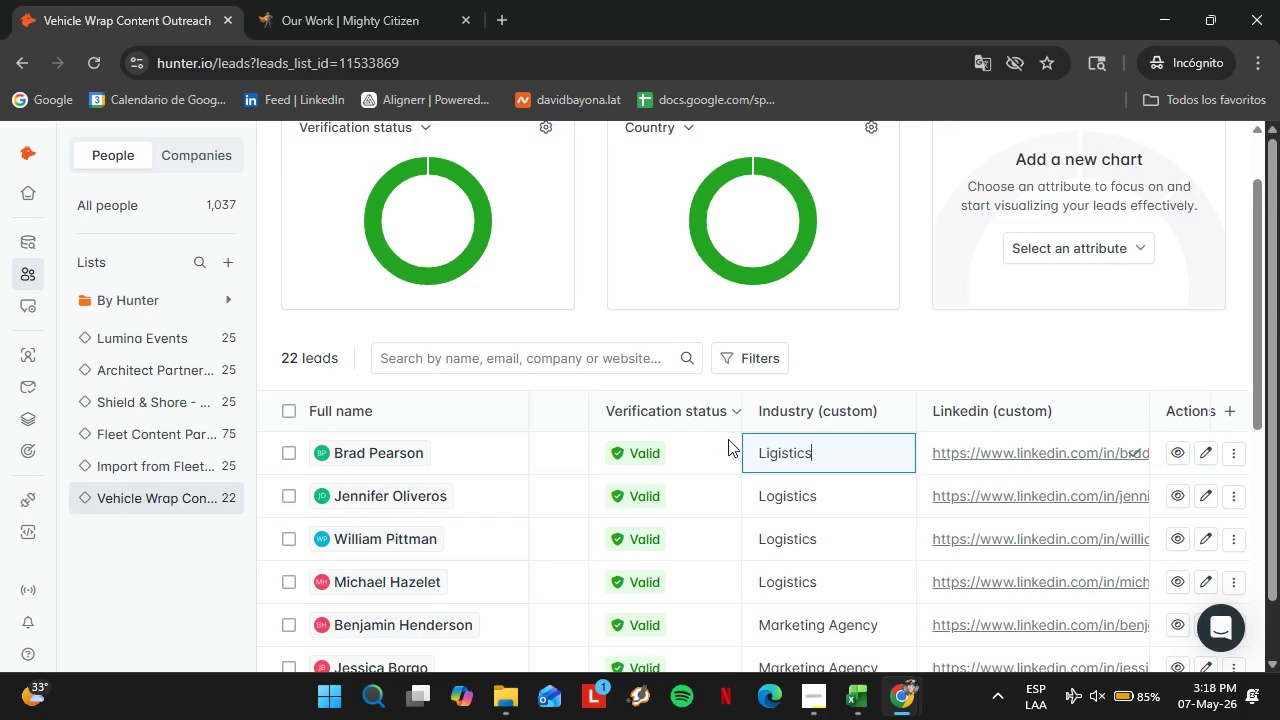 
scroll: coordinate [737, 468], scroll_direction: down, amount: 8.0
 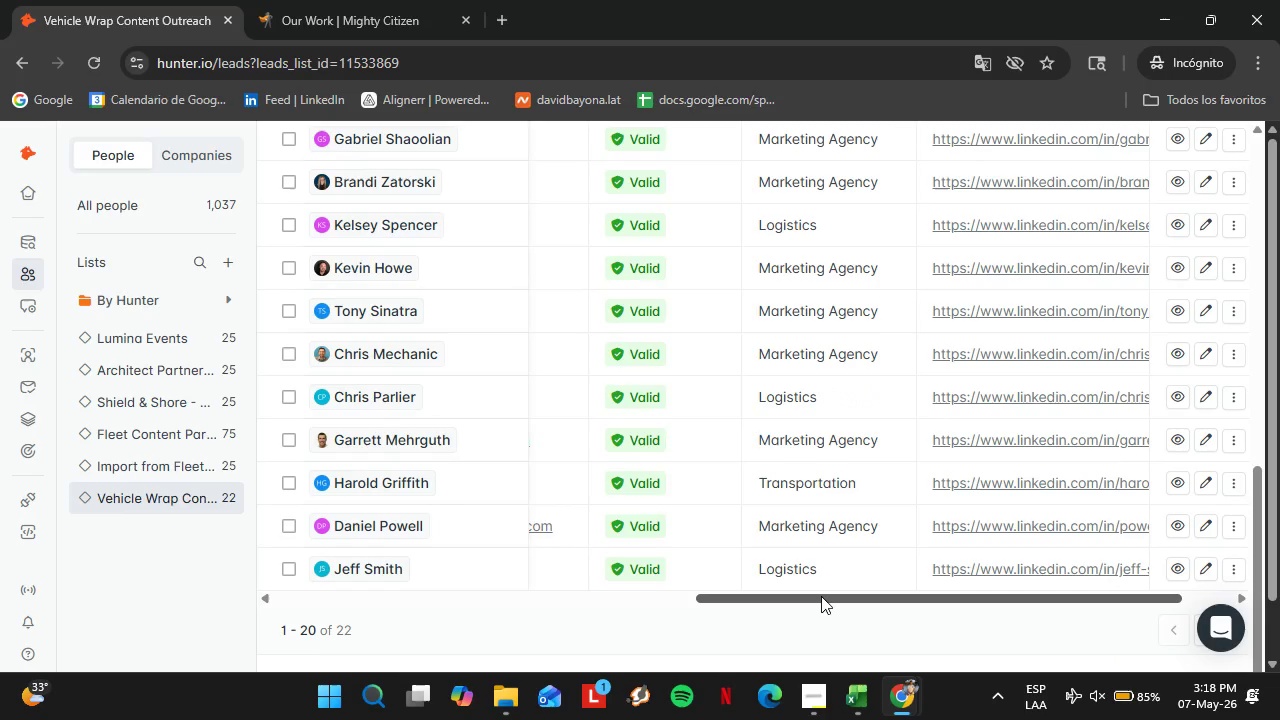 
left_click_drag(start_coordinate=[821, 595], to_coordinate=[529, 637])
 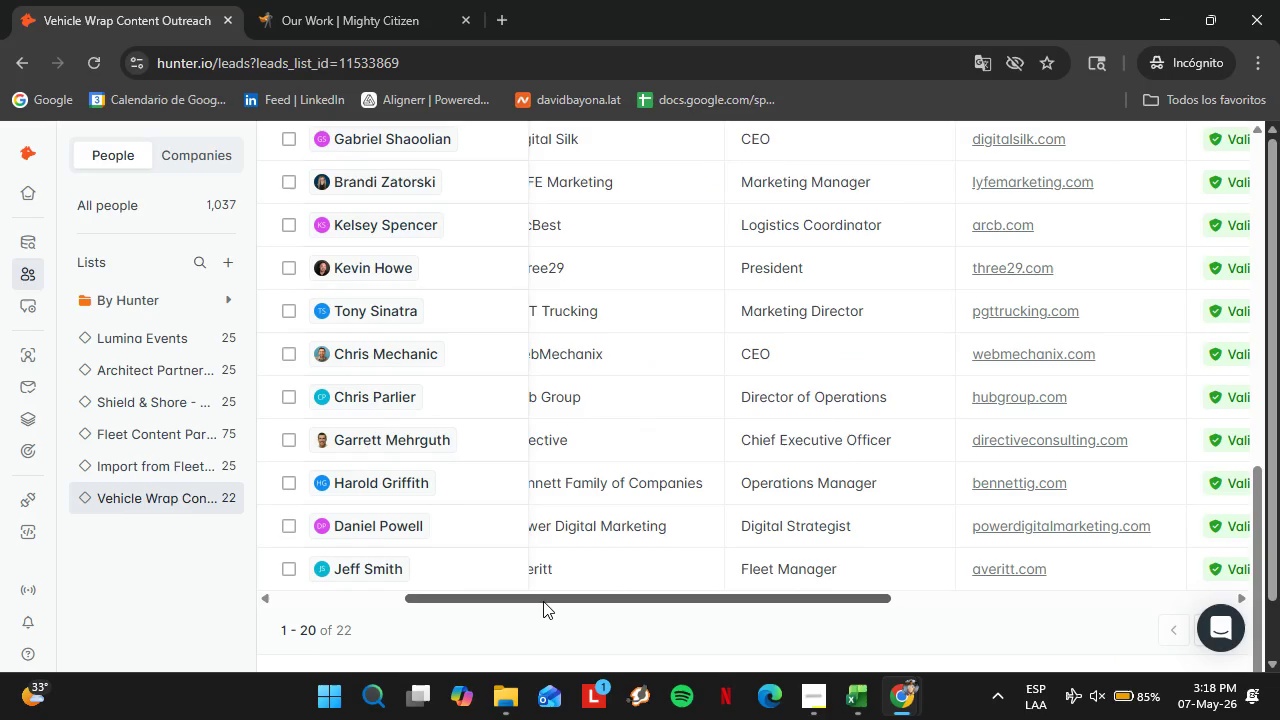 
left_click_drag(start_coordinate=[543, 601], to_coordinate=[419, 601])
 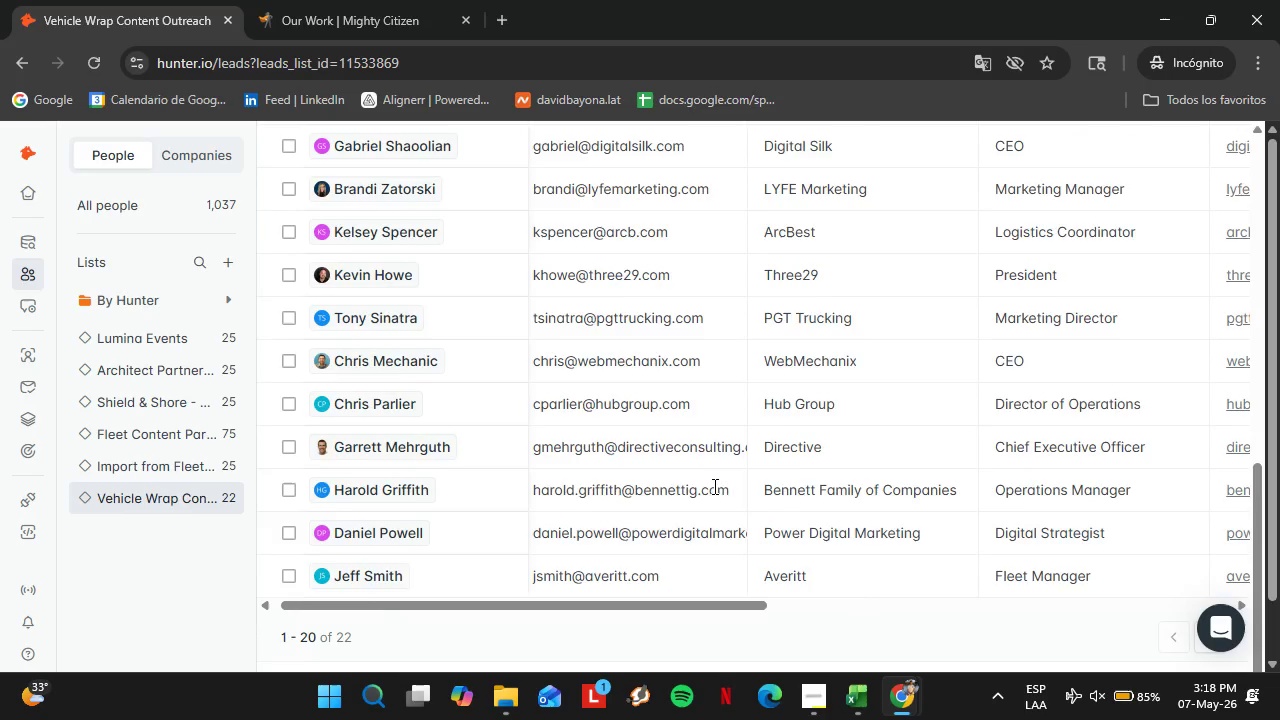 
scroll: coordinate [713, 486], scroll_direction: up, amount: 5.0
 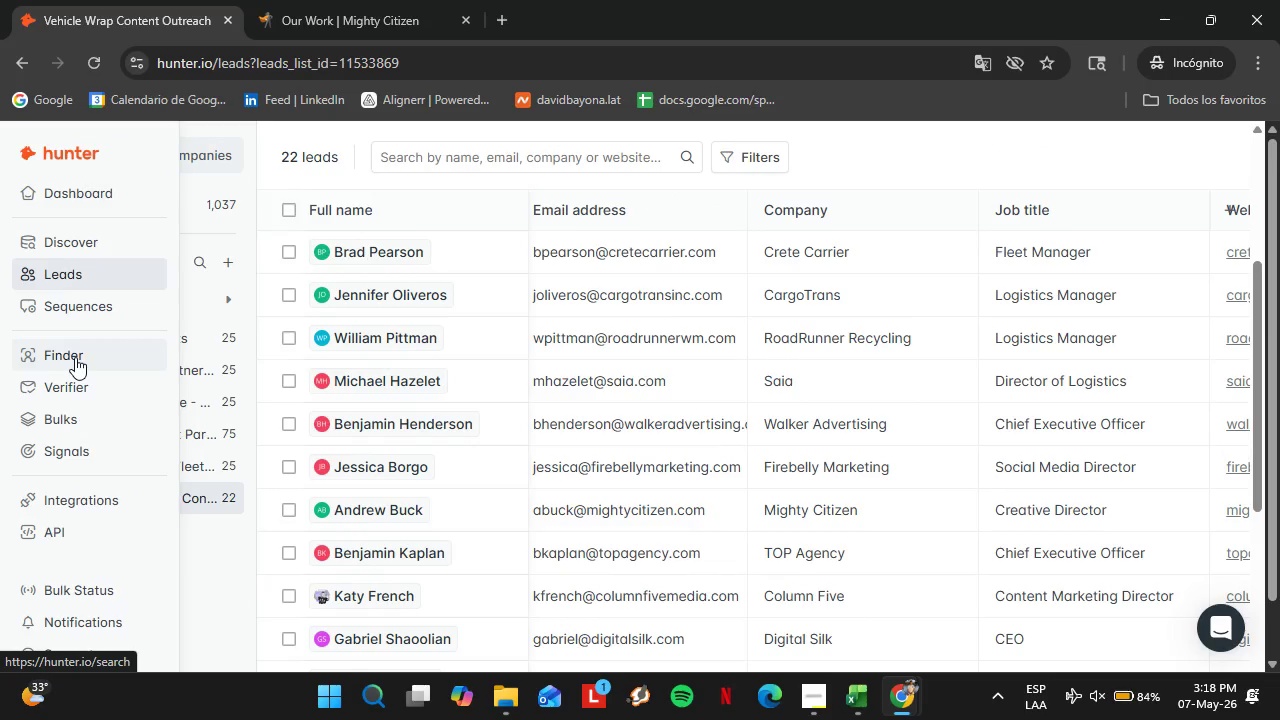 
left_click([75, 357])
 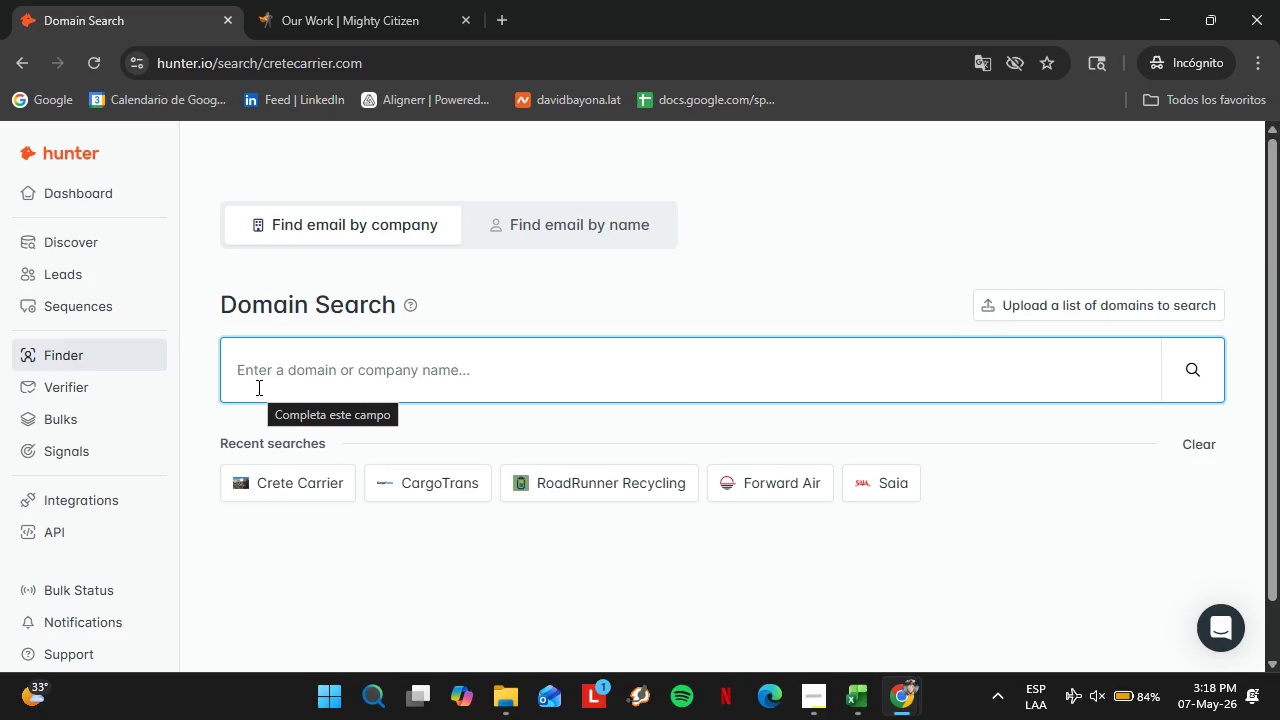 
wait(17.0)
 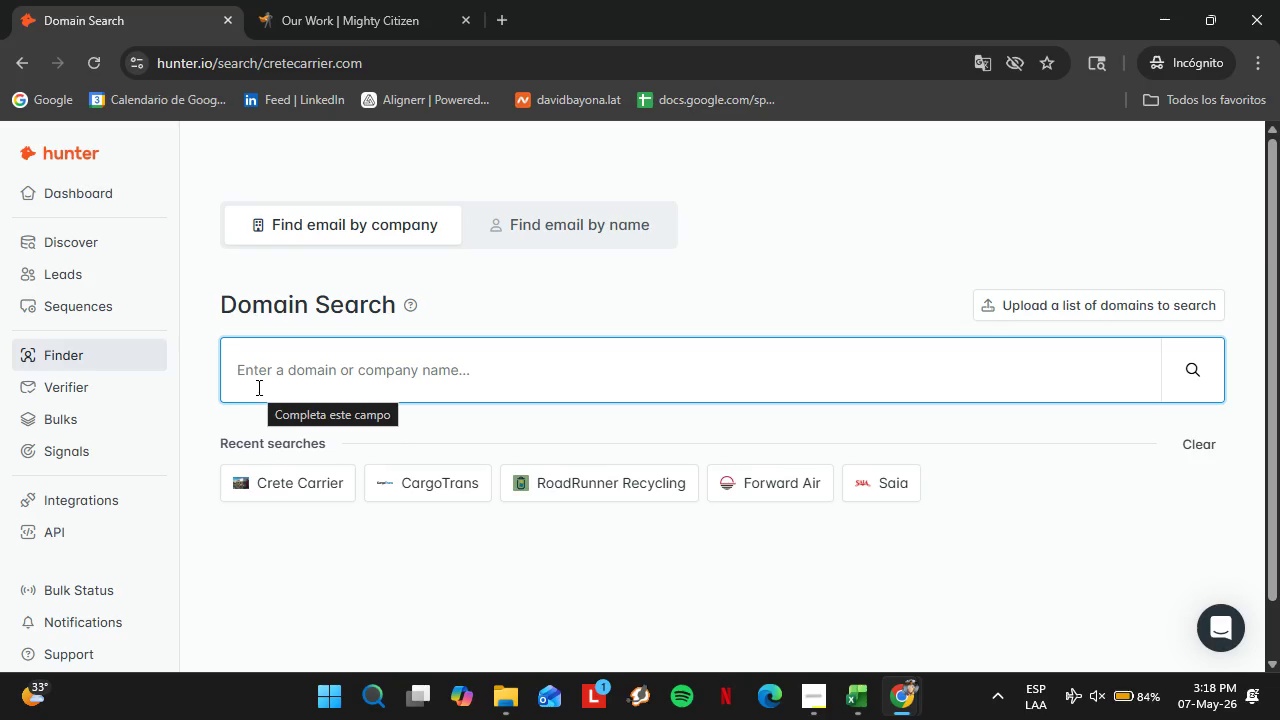 
type(meltontruck.com)
 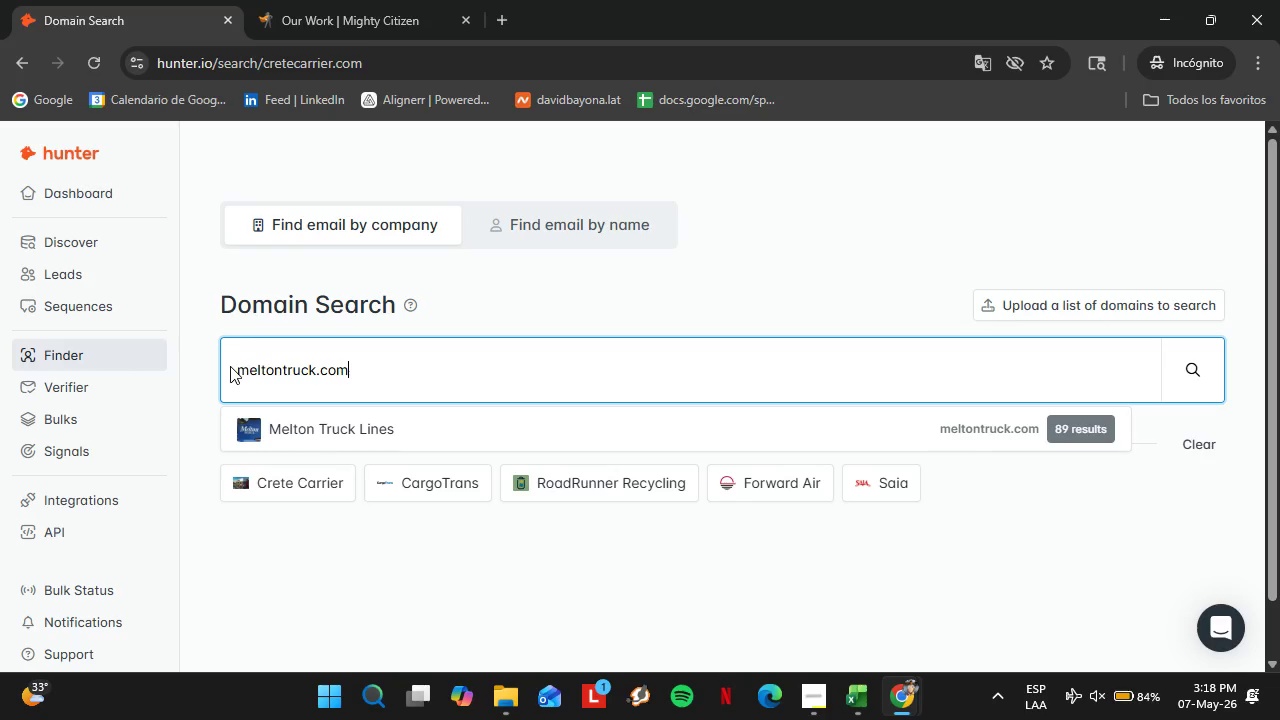 
key(Enter)
 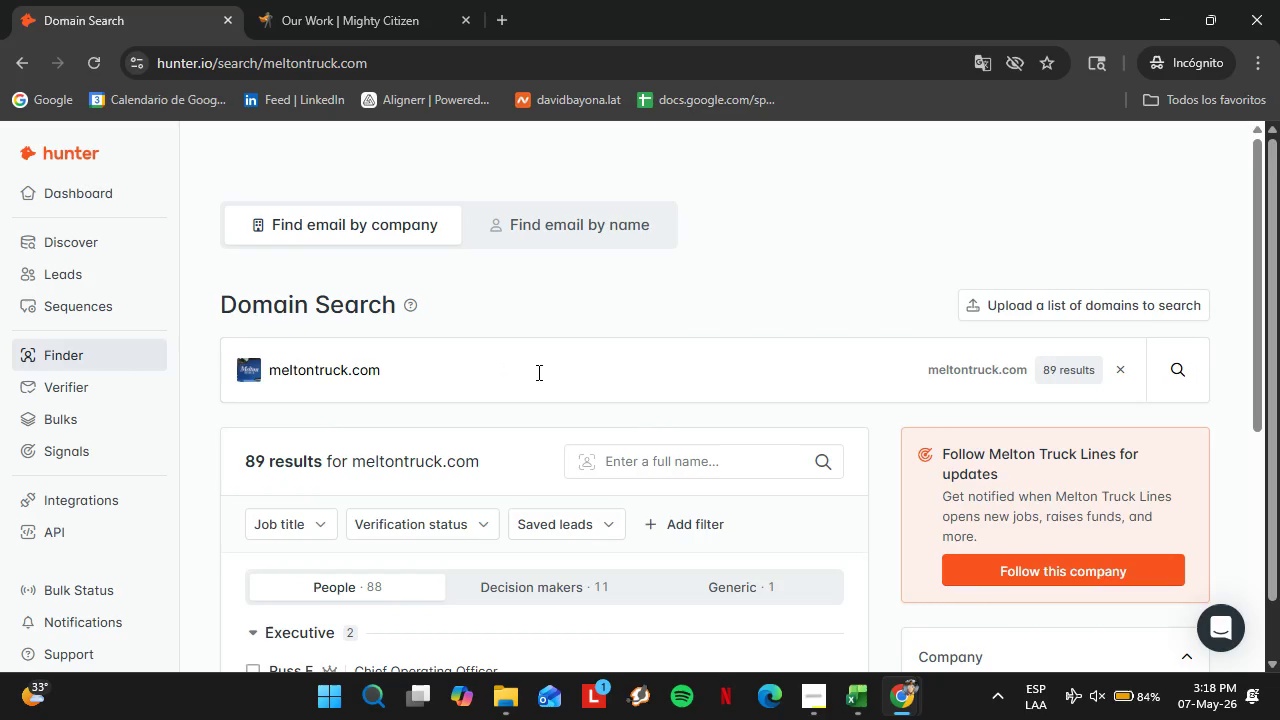 
scroll: coordinate [541, 372], scroll_direction: down, amount: 2.0
 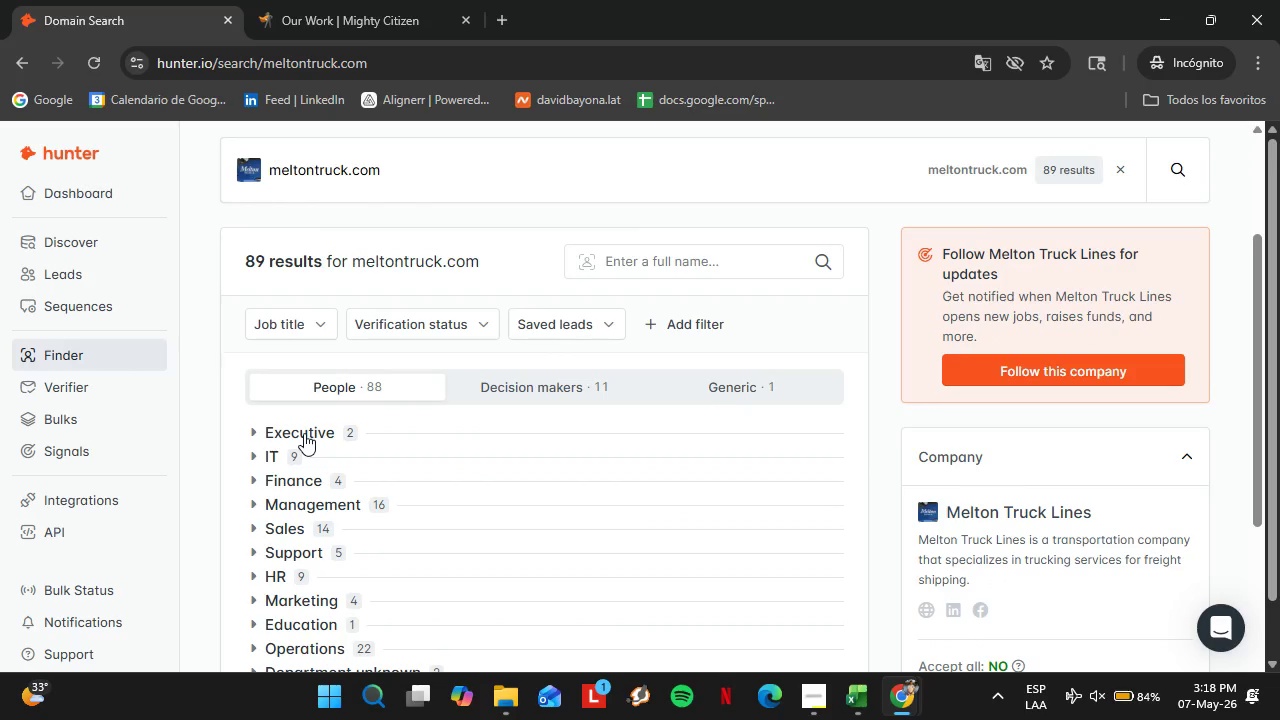 
double_click([304, 433])
 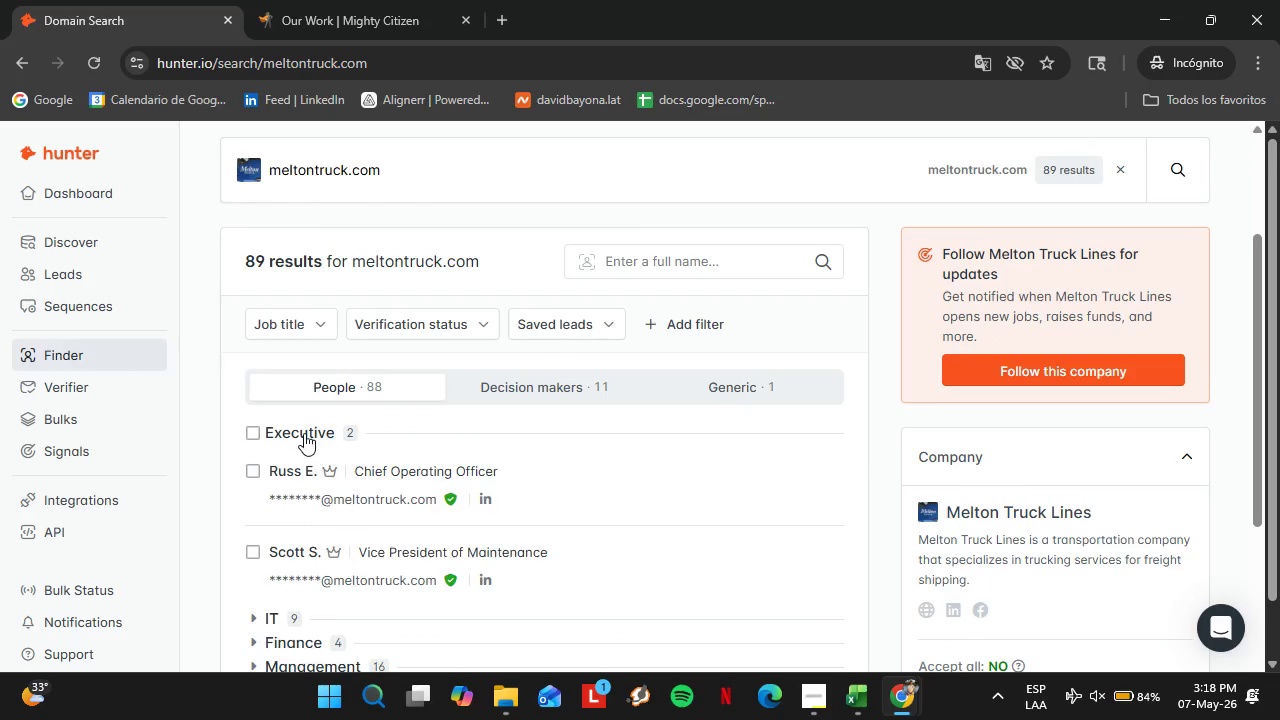 
left_click([304, 433])
 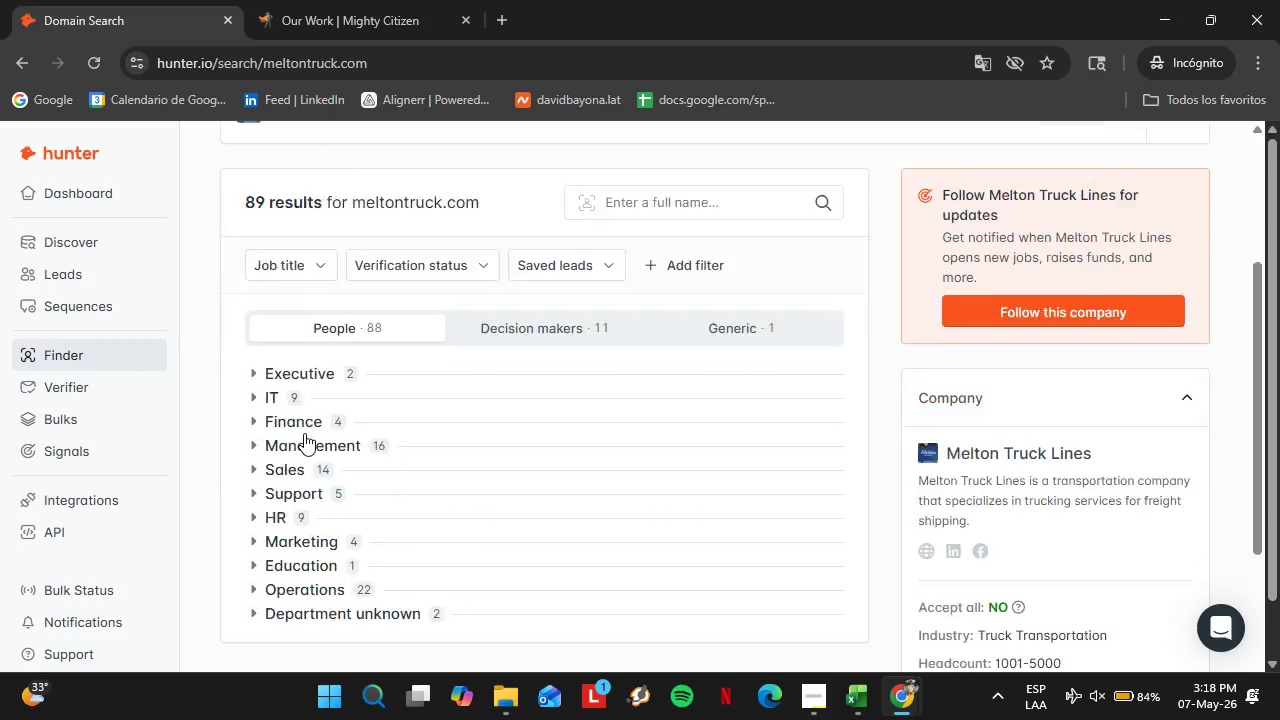 
scroll: coordinate [304, 433], scroll_direction: down, amount: 2.0
 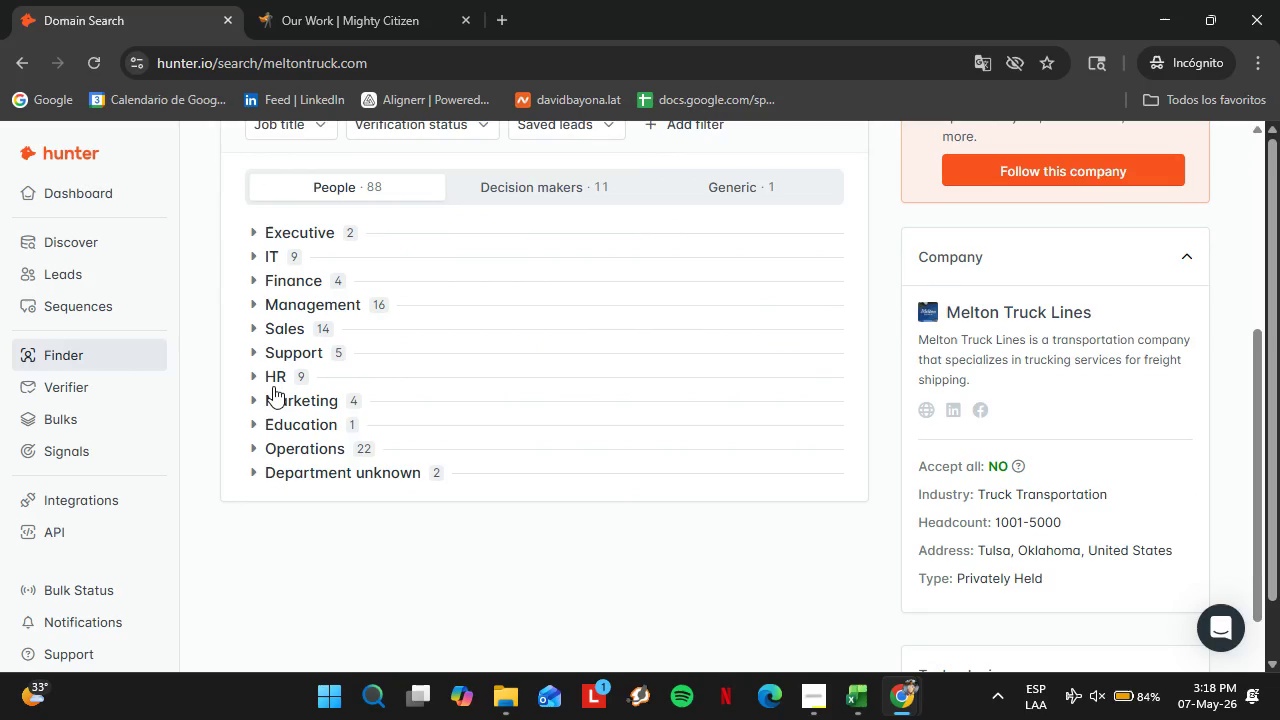 
left_click([274, 376])
 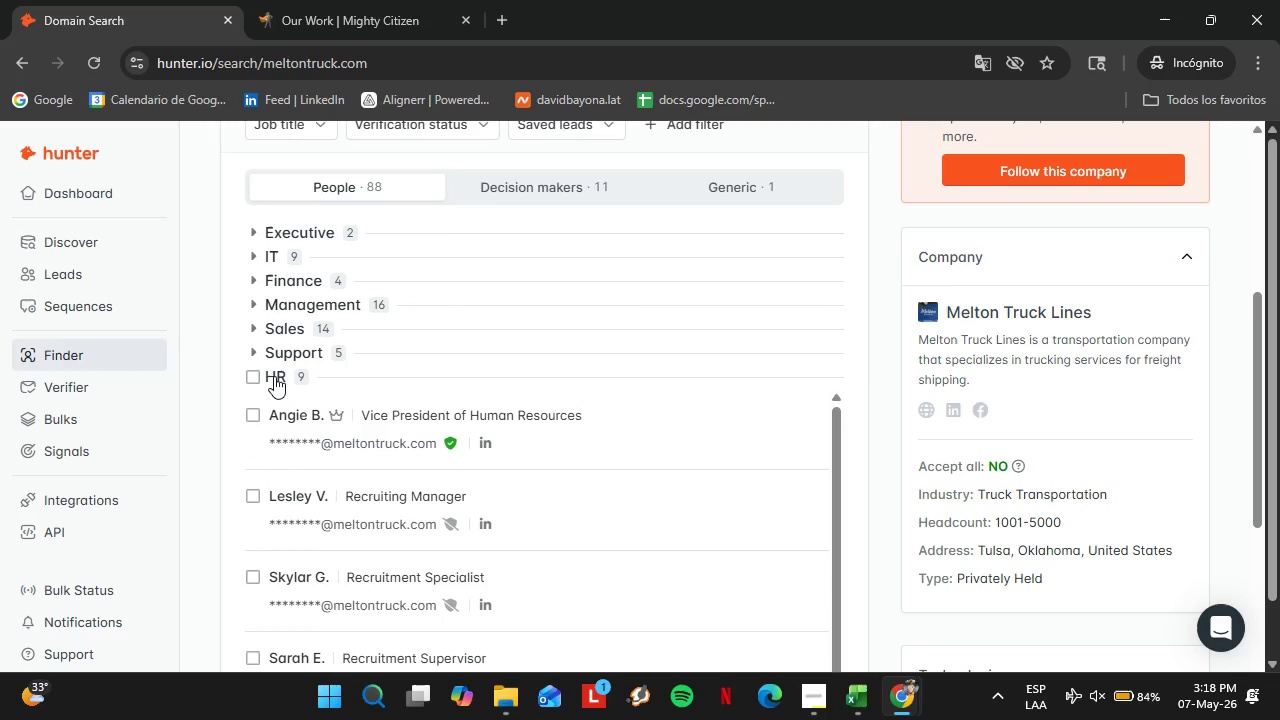 
left_click([274, 376])
 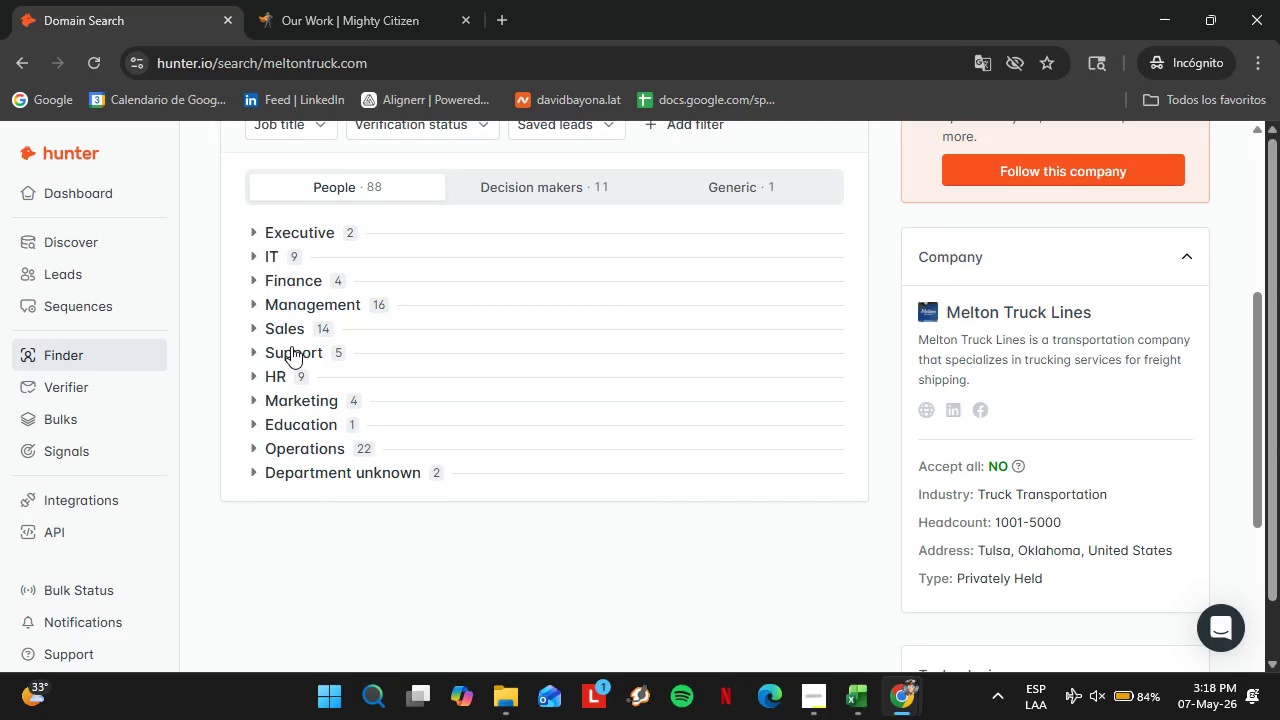 
left_click([291, 346])
 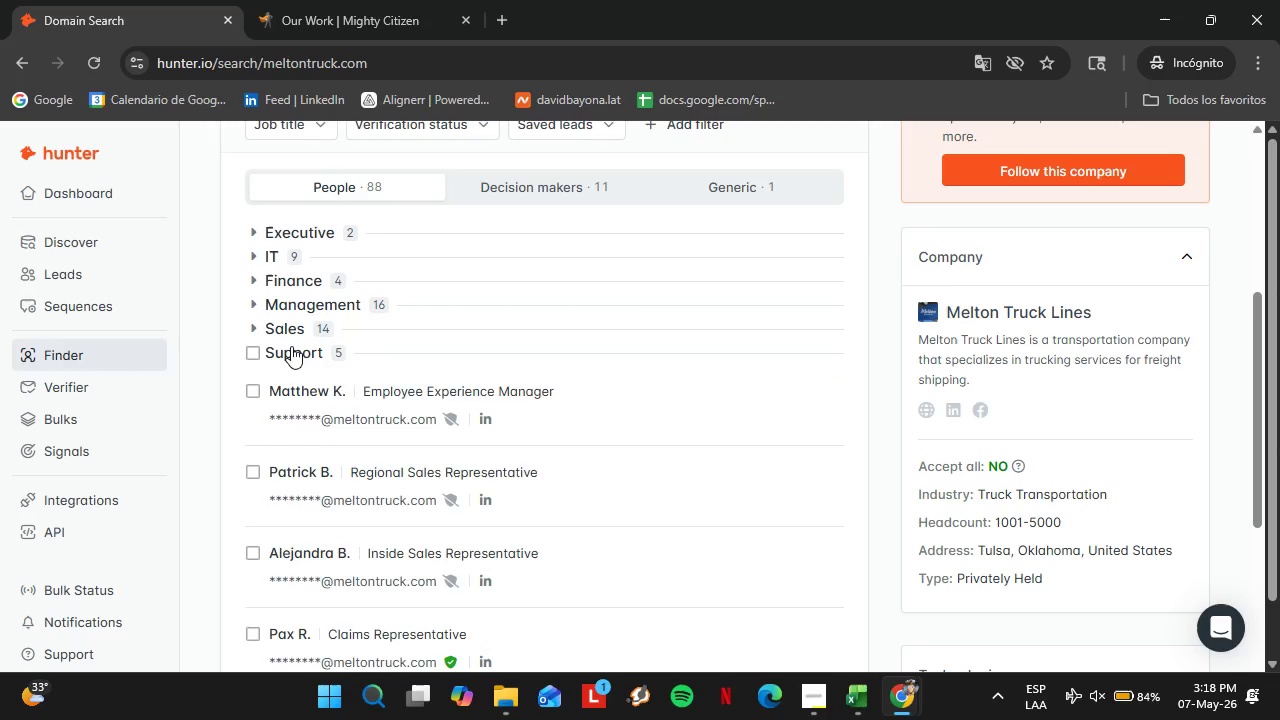 
left_click([291, 346])
 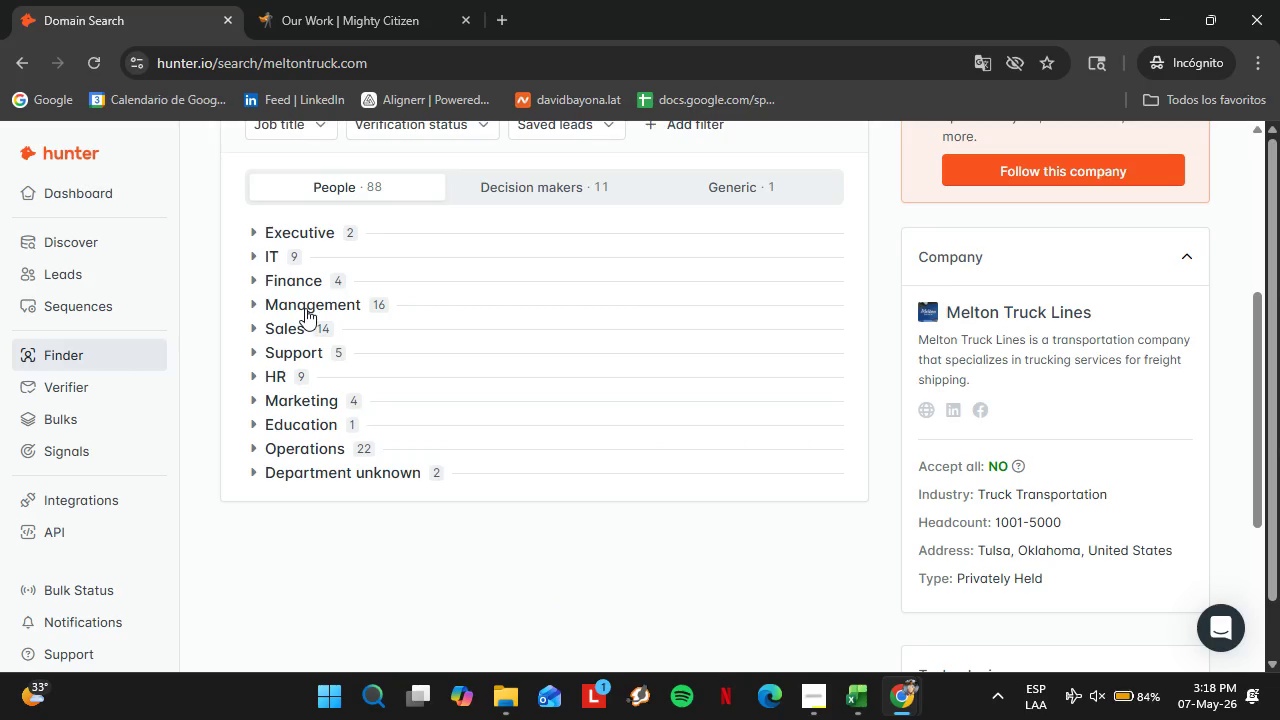 
left_click([305, 308])
 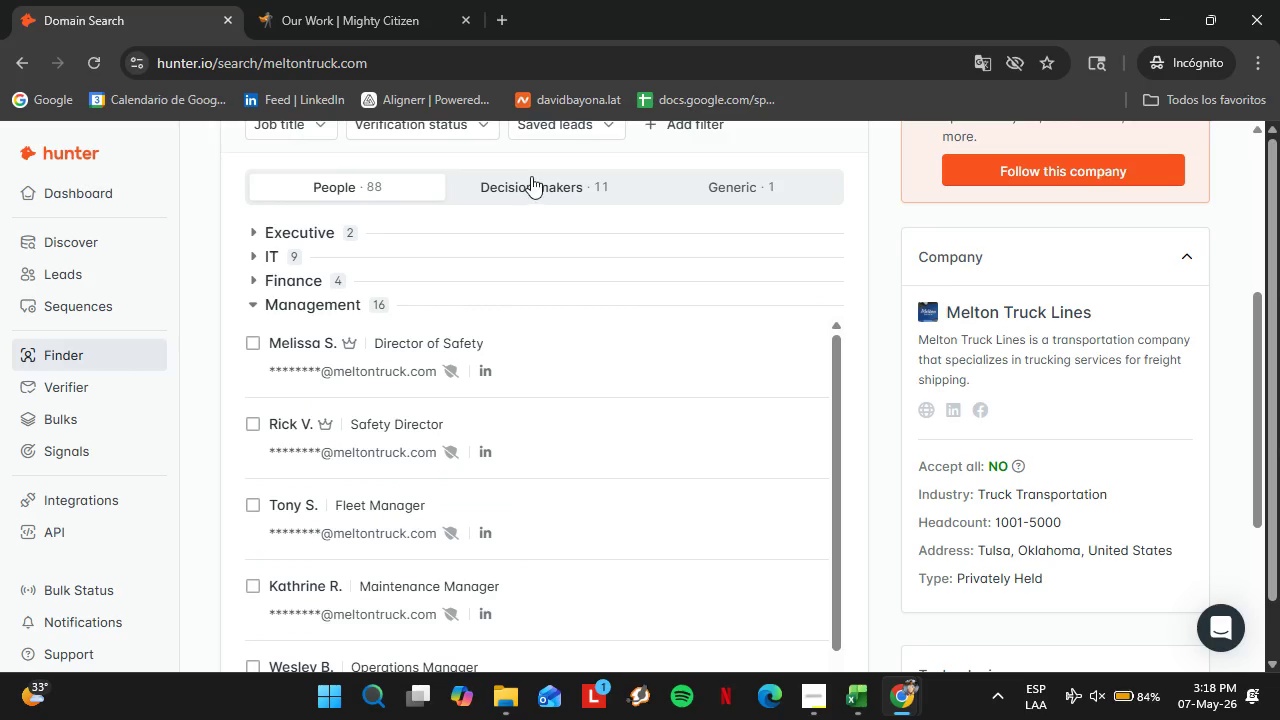 
left_click([536, 186])
 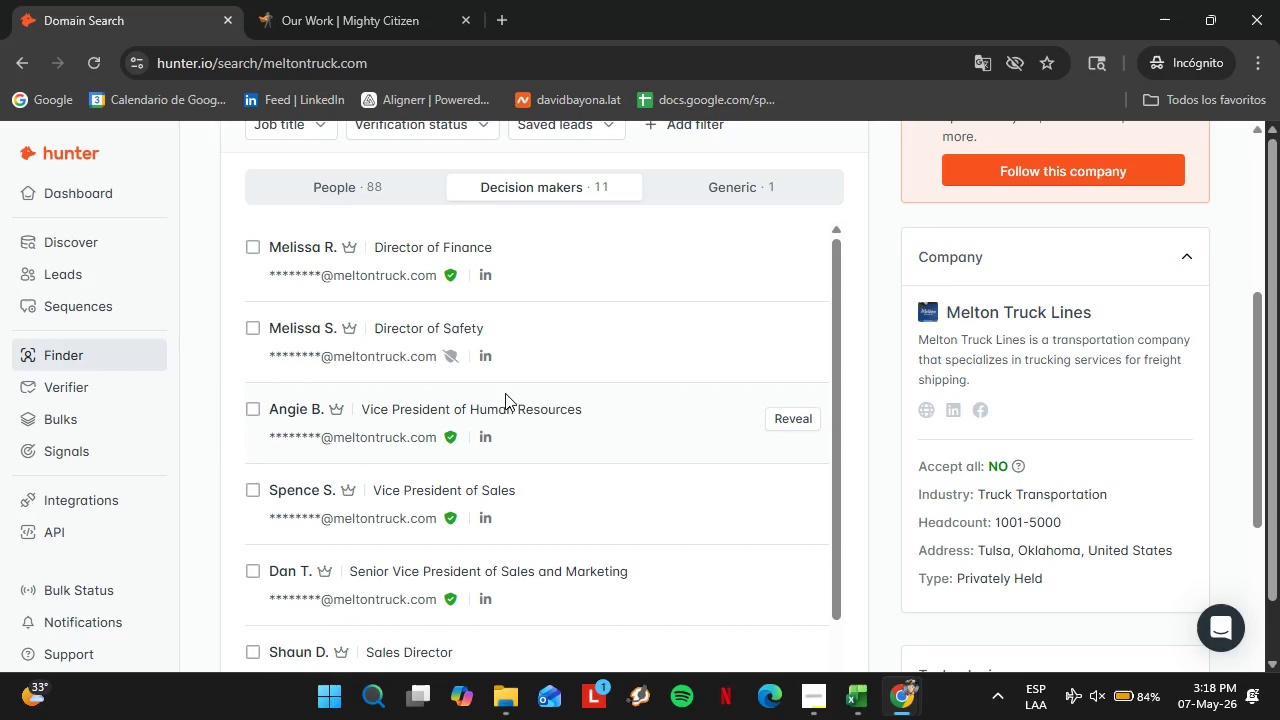 
scroll: coordinate [610, 431], scroll_direction: down, amount: 8.0
 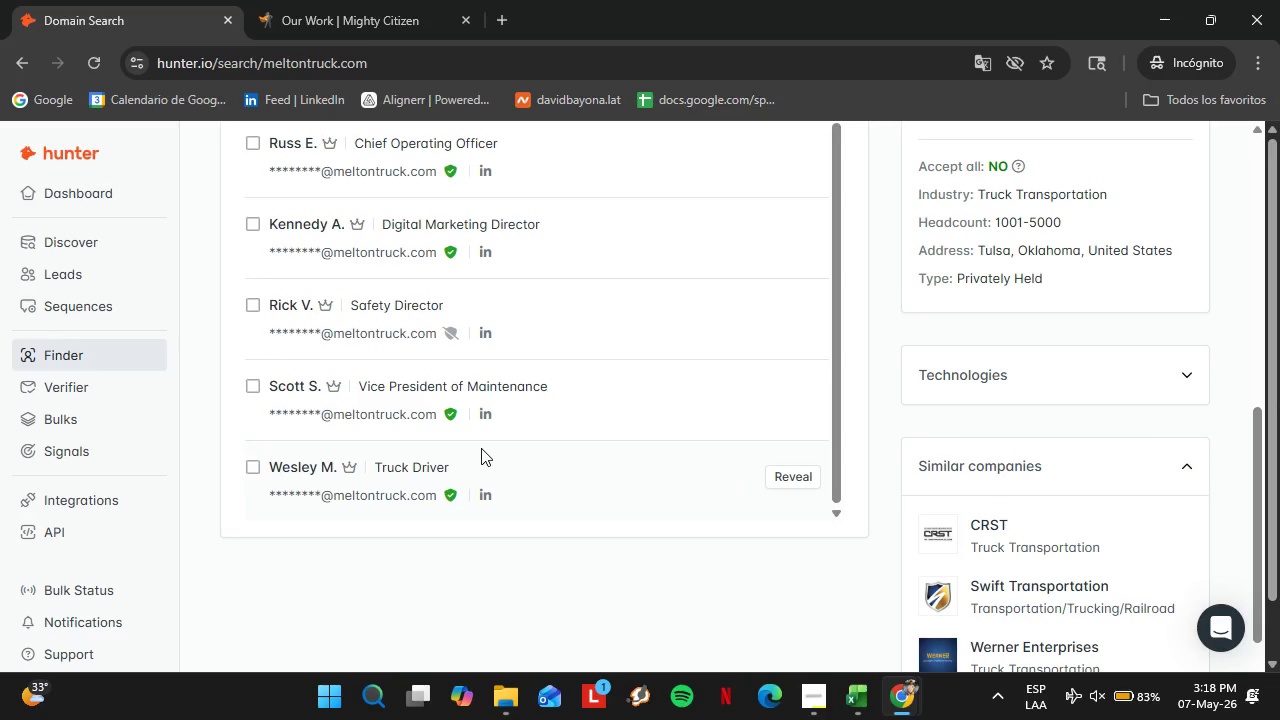 
scroll: coordinate [724, 364], scroll_direction: up, amount: 17.0
 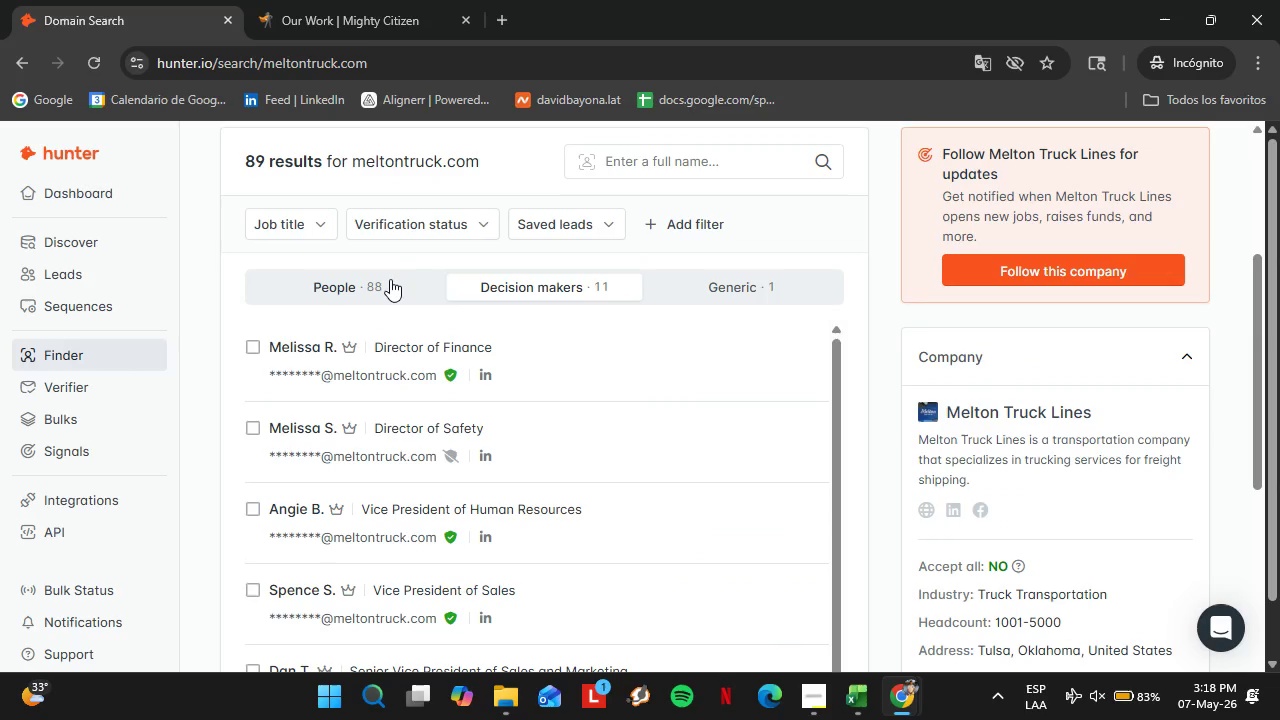 
left_click([390, 279])
 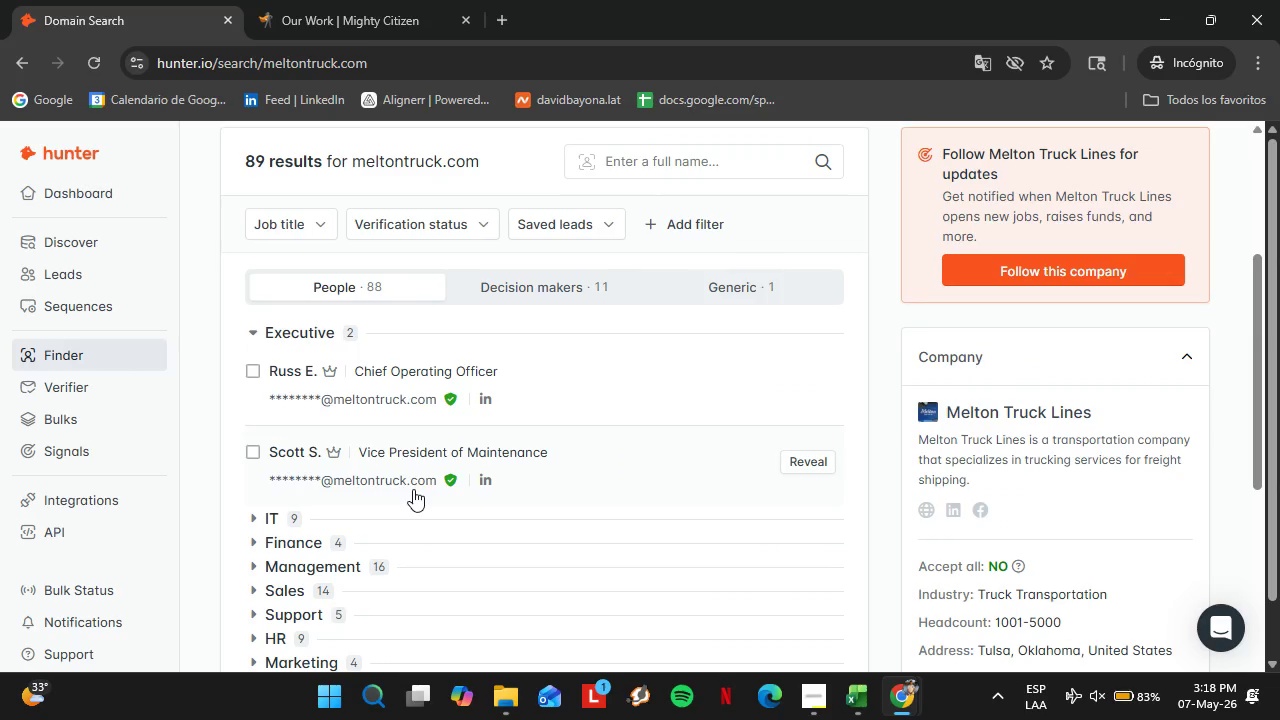 
scroll: coordinate [405, 493], scroll_direction: down, amount: 2.0
 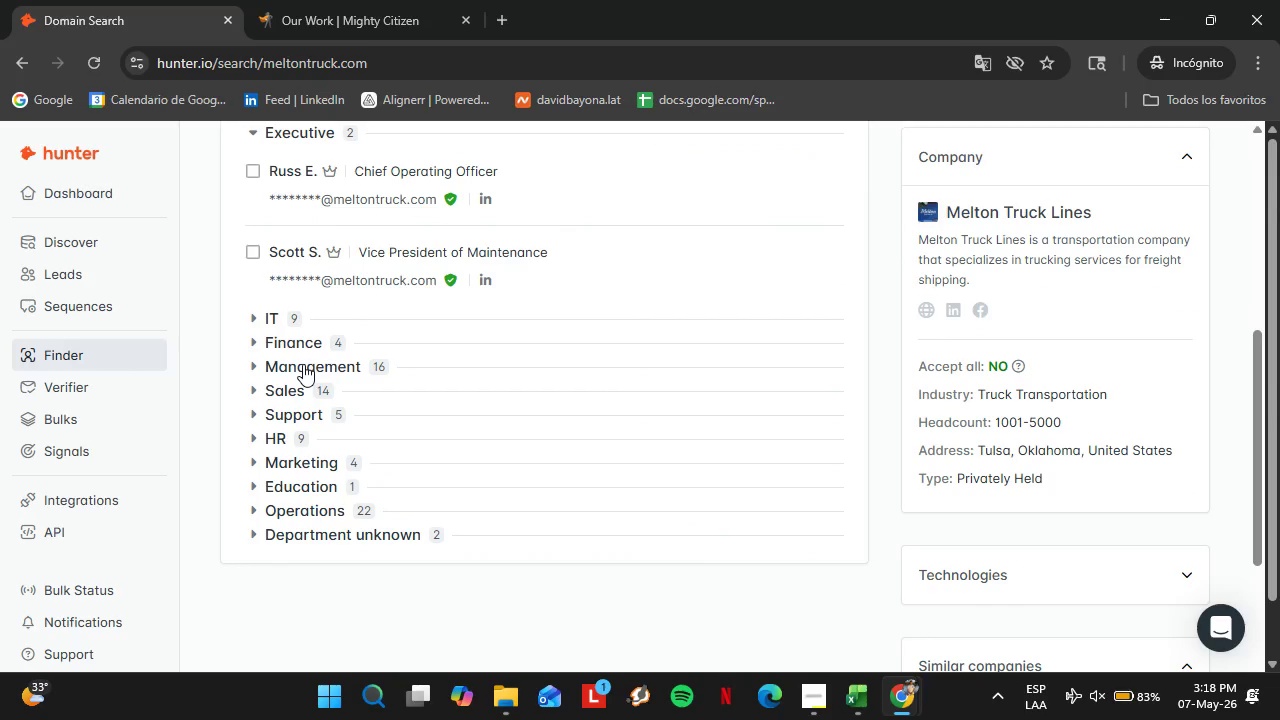 
left_click([303, 364])
 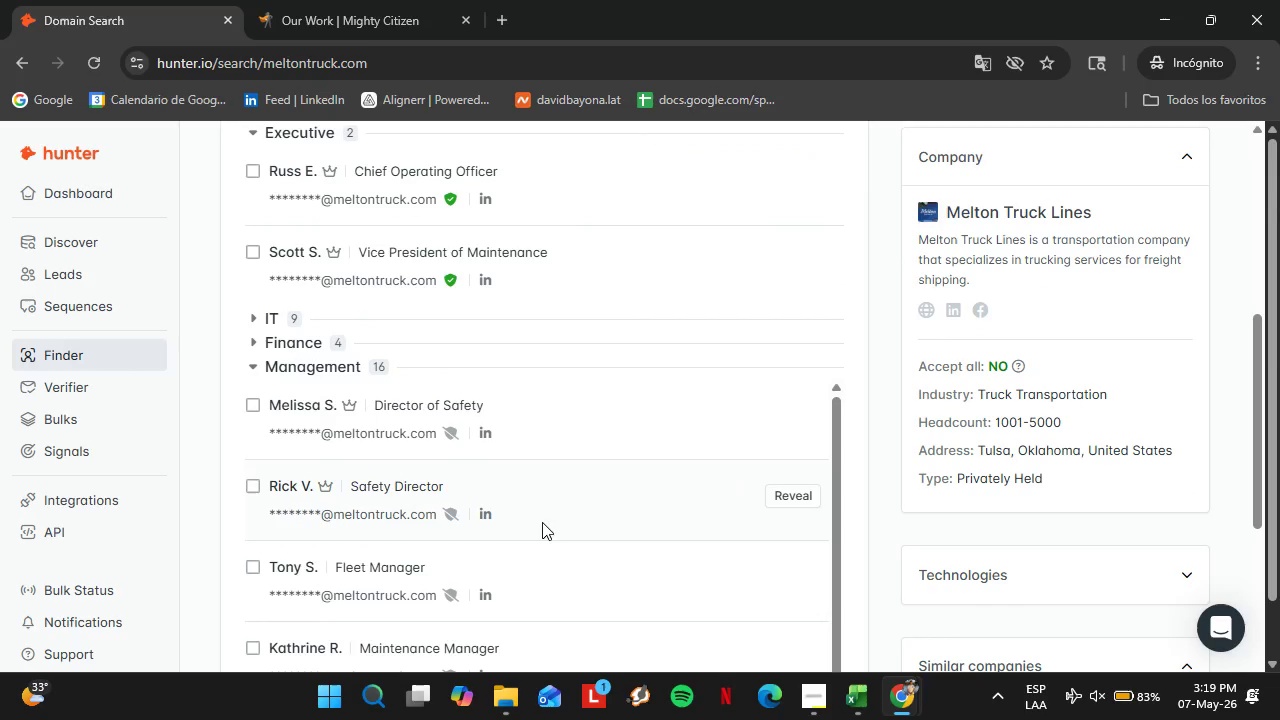 
scroll: coordinate [603, 478], scroll_direction: down, amount: 2.0
 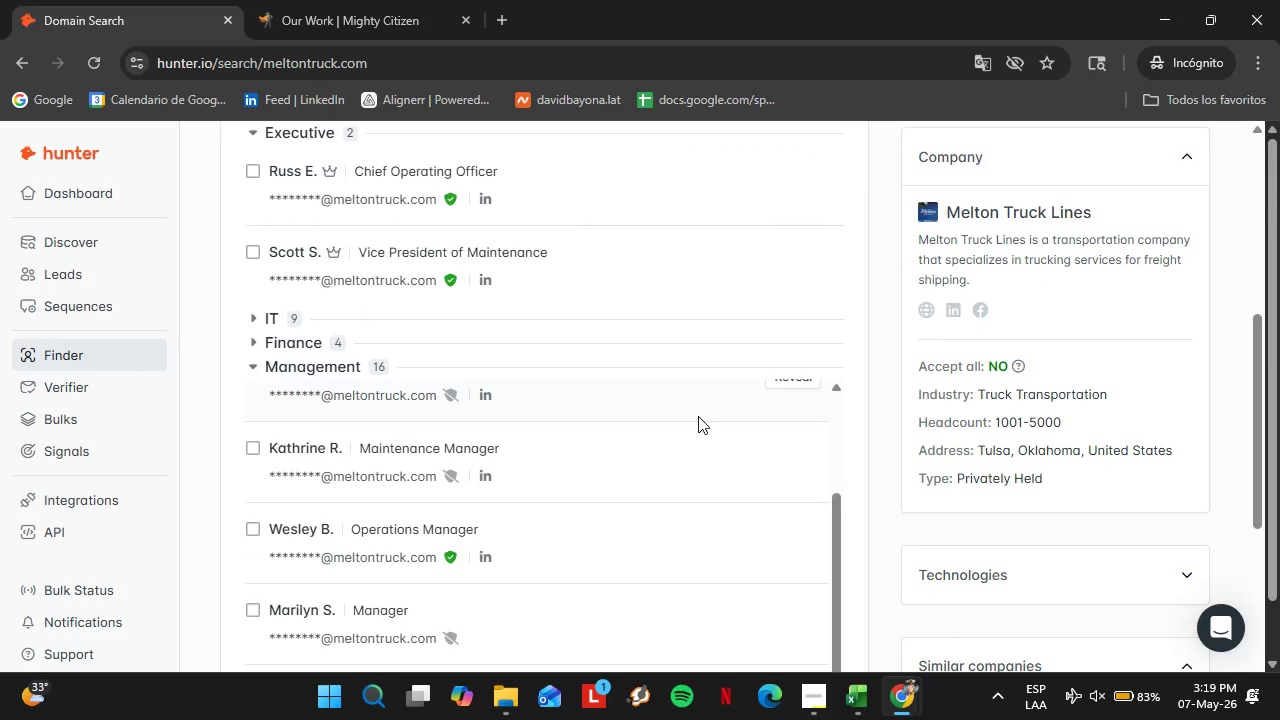 
scroll: coordinate [698, 416], scroll_direction: up, amount: 1.0
 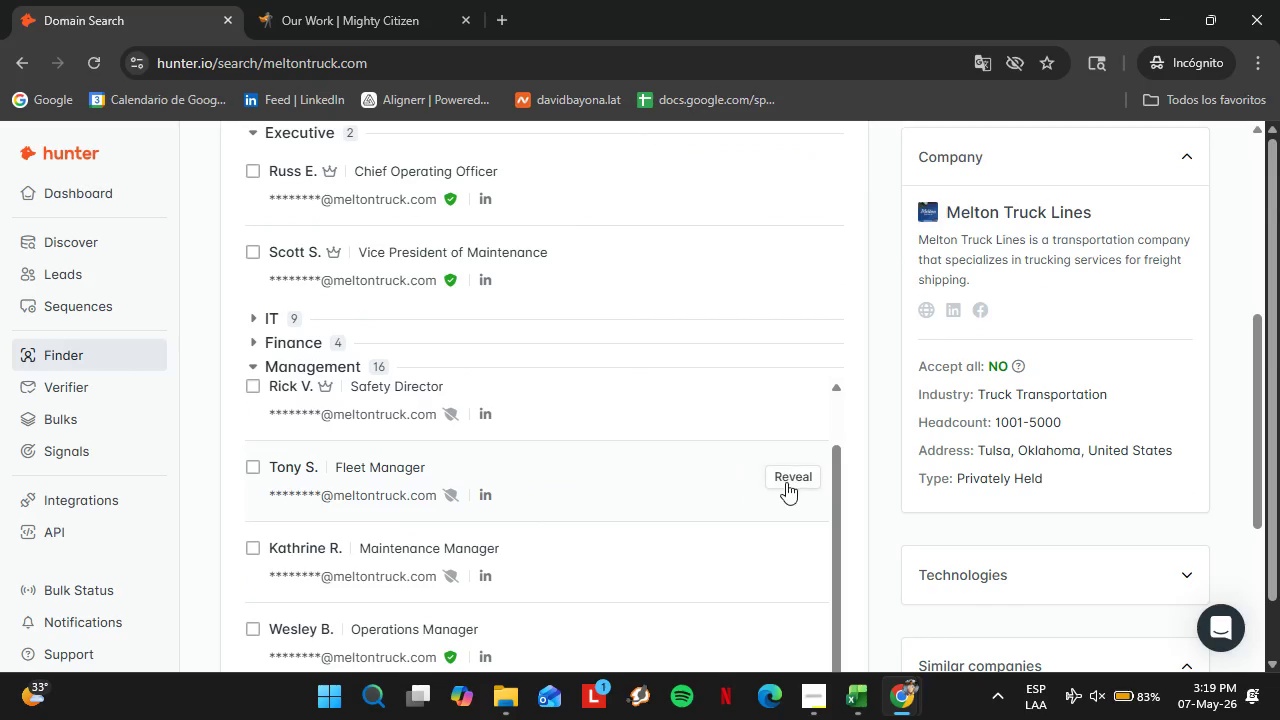 
left_click([786, 482])
 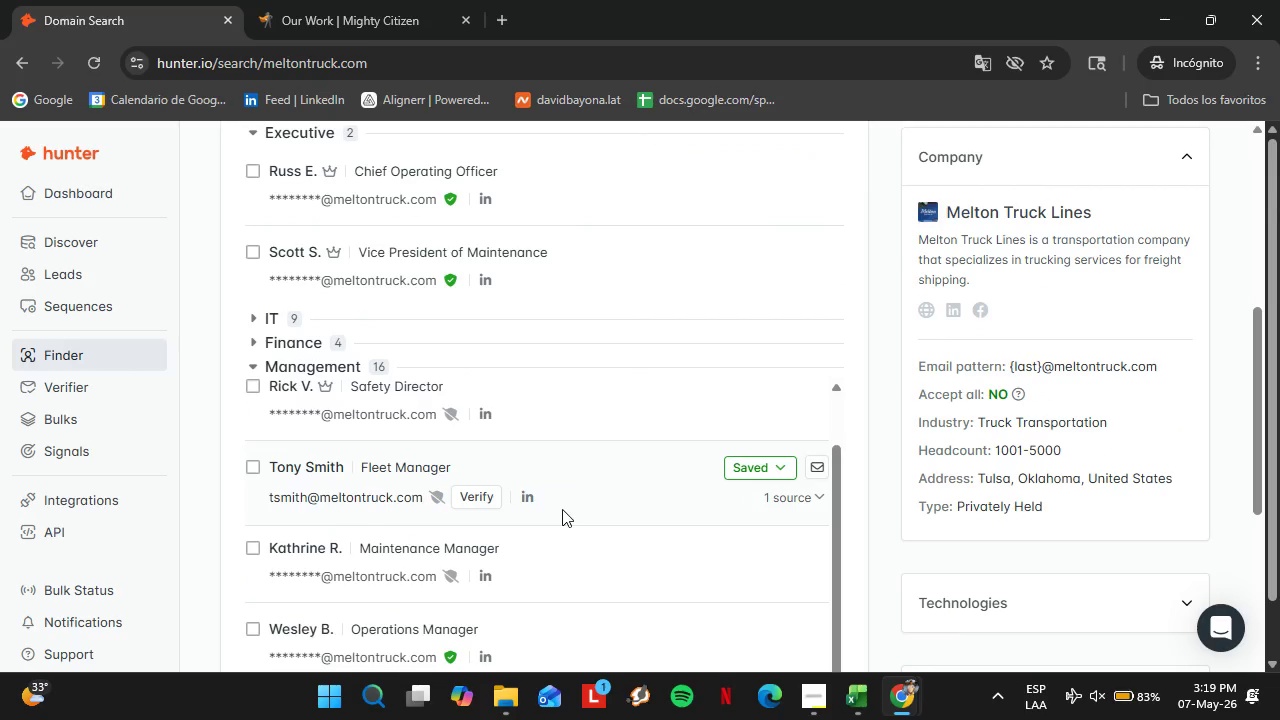 
left_click([488, 499])
 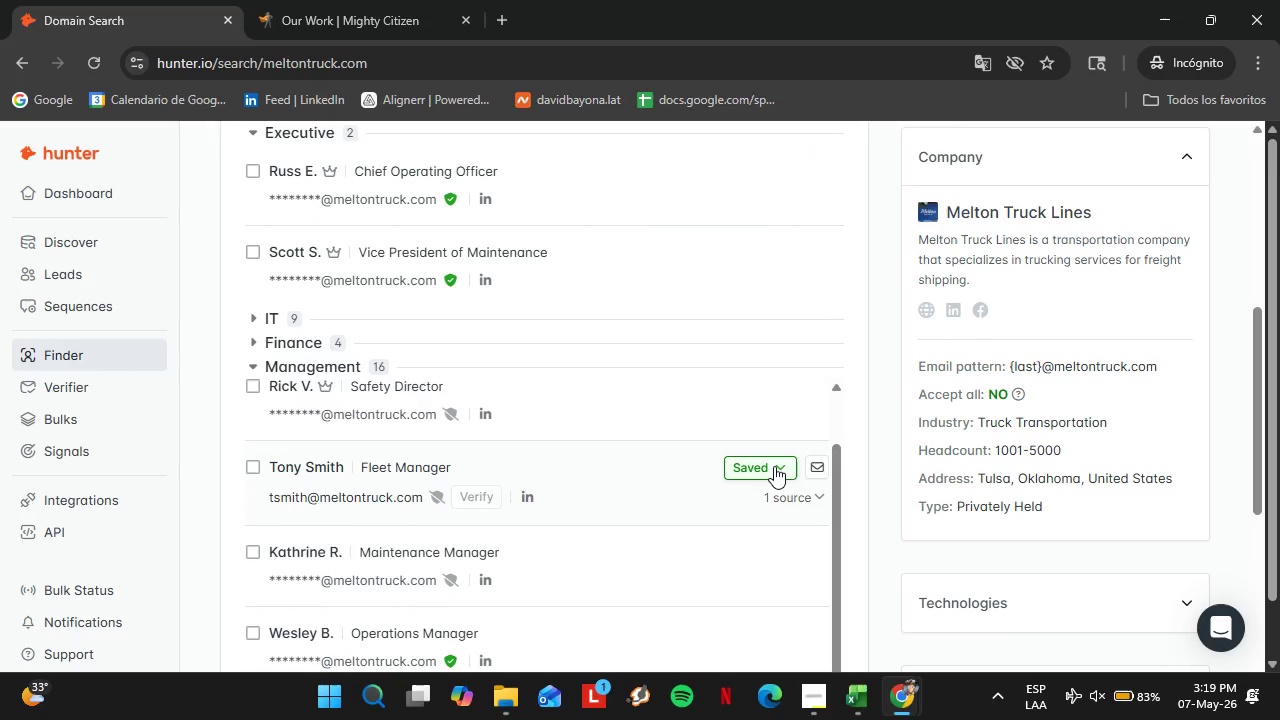 
left_click([774, 466])
 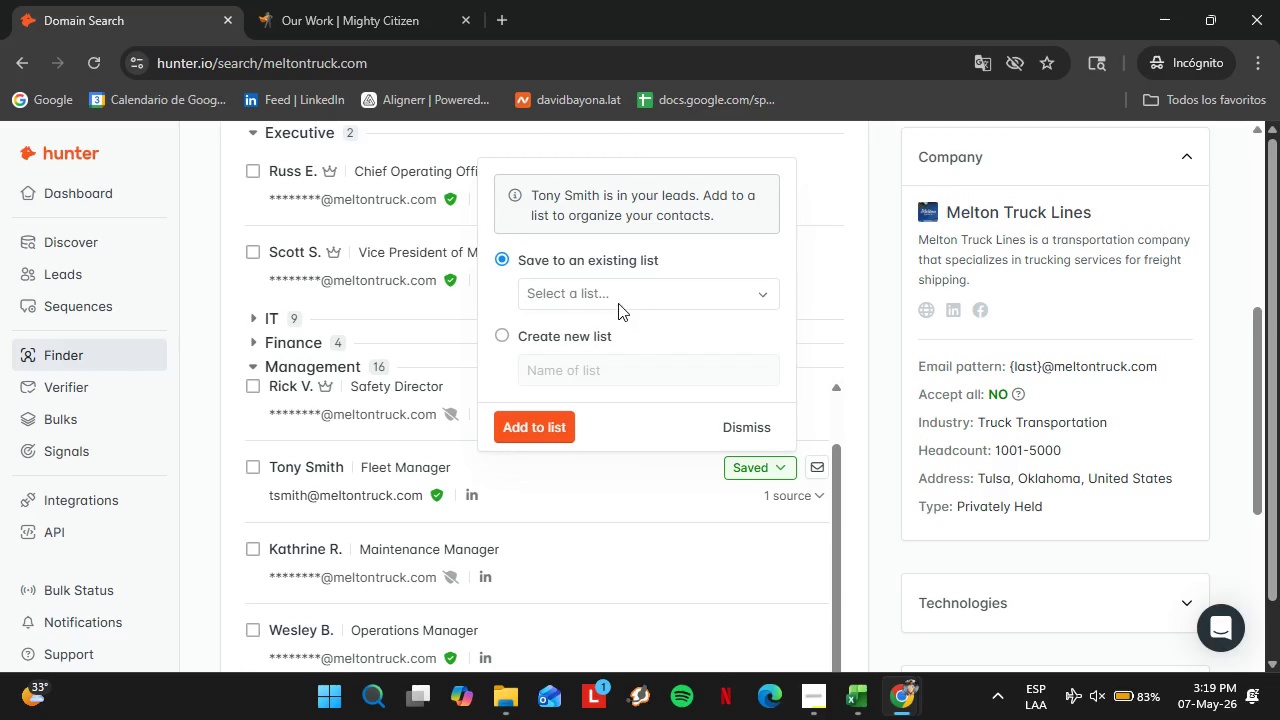 
left_click([618, 303])
 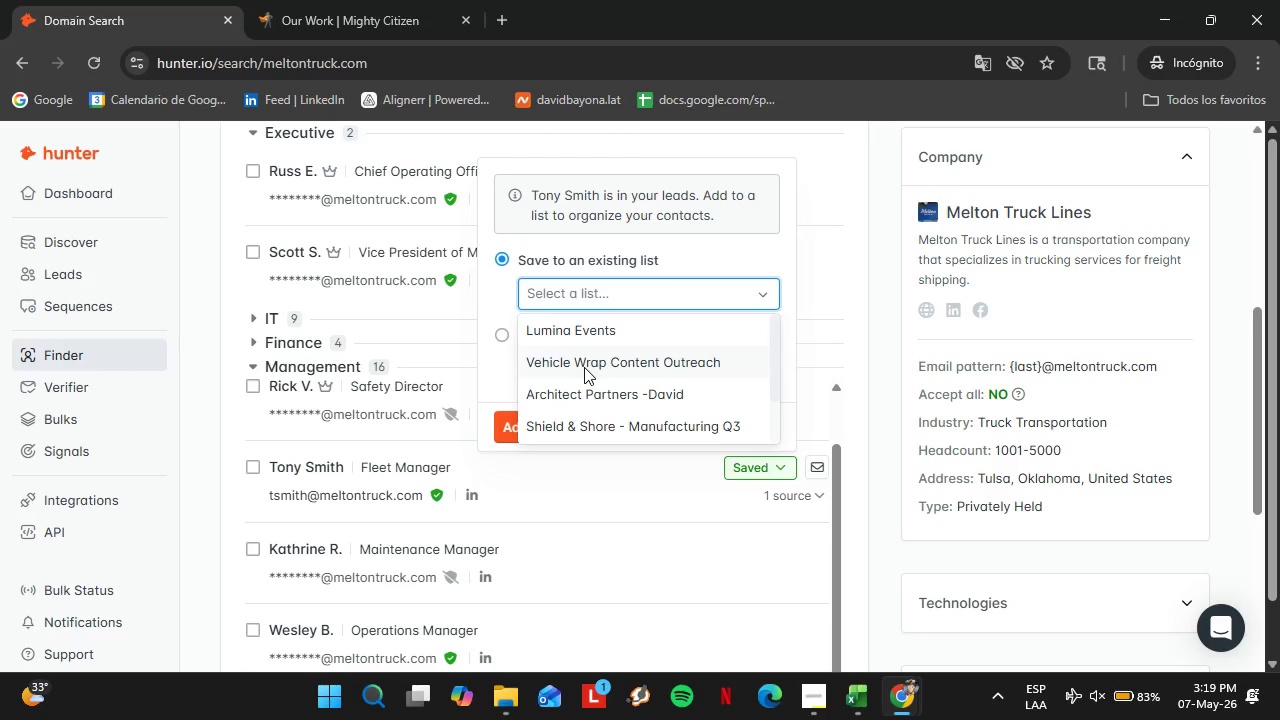 
left_click([584, 367])
 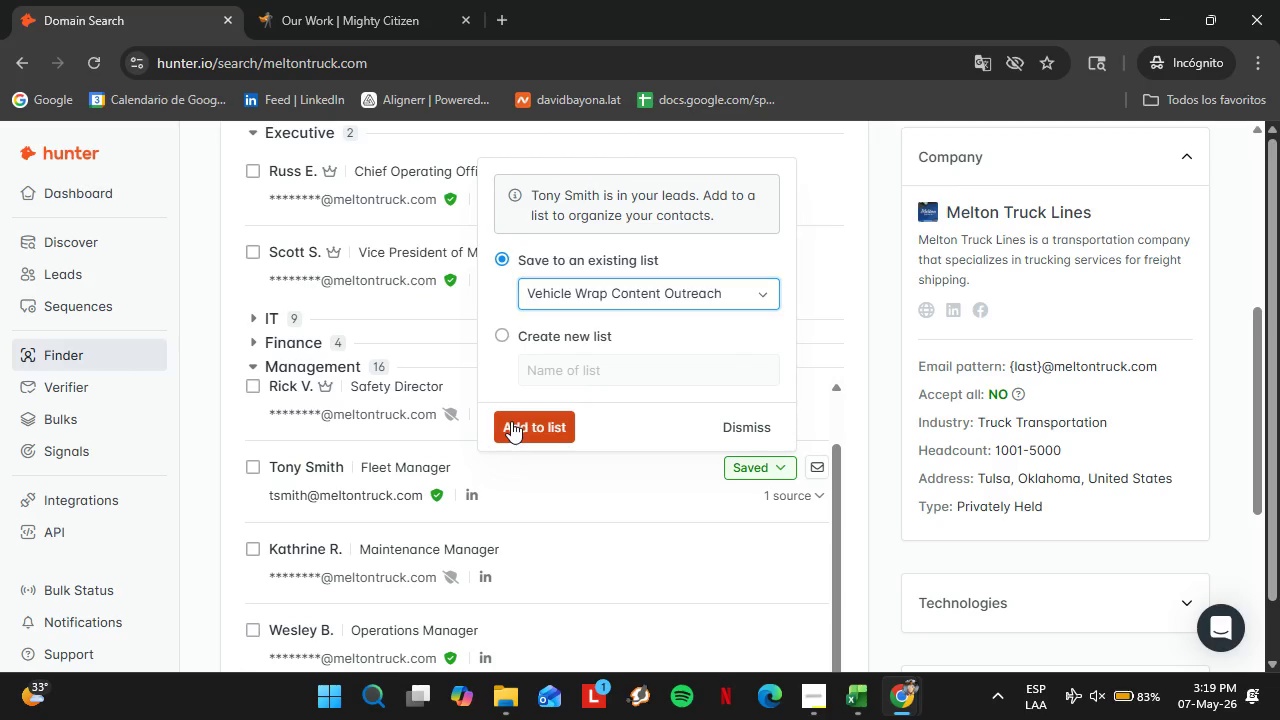 
left_click([511, 421])
 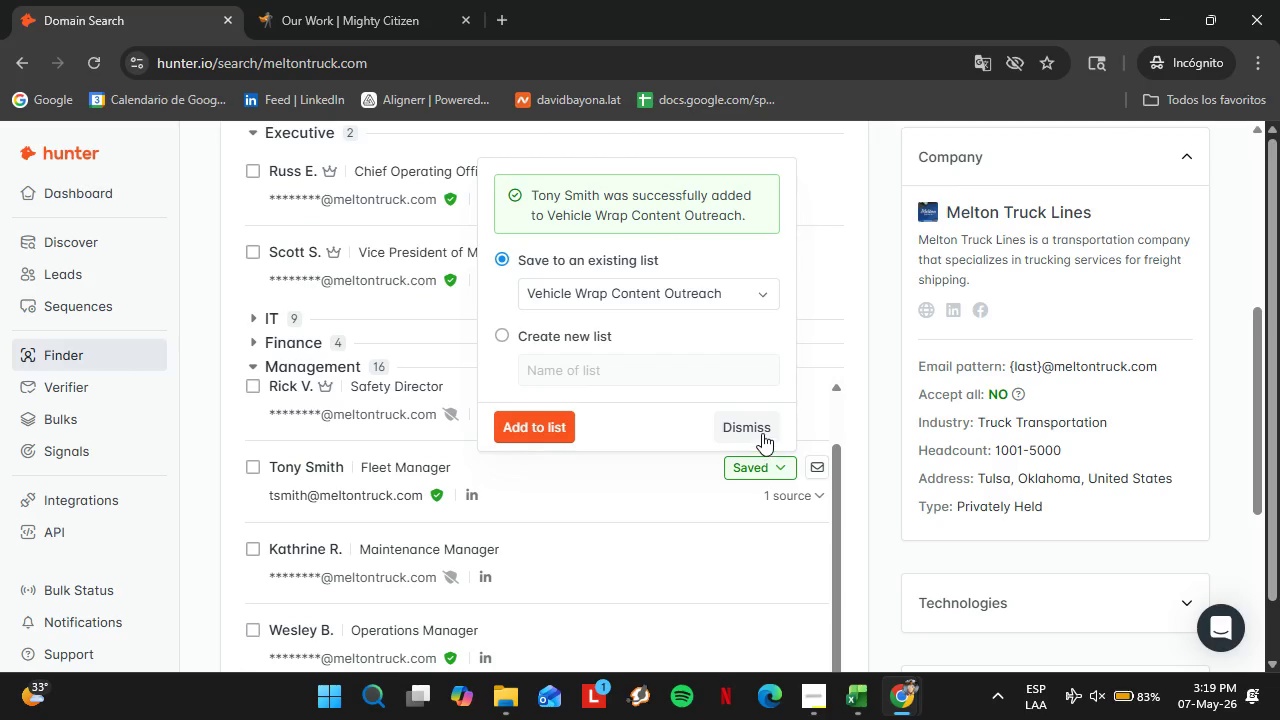 
left_click([756, 427])
 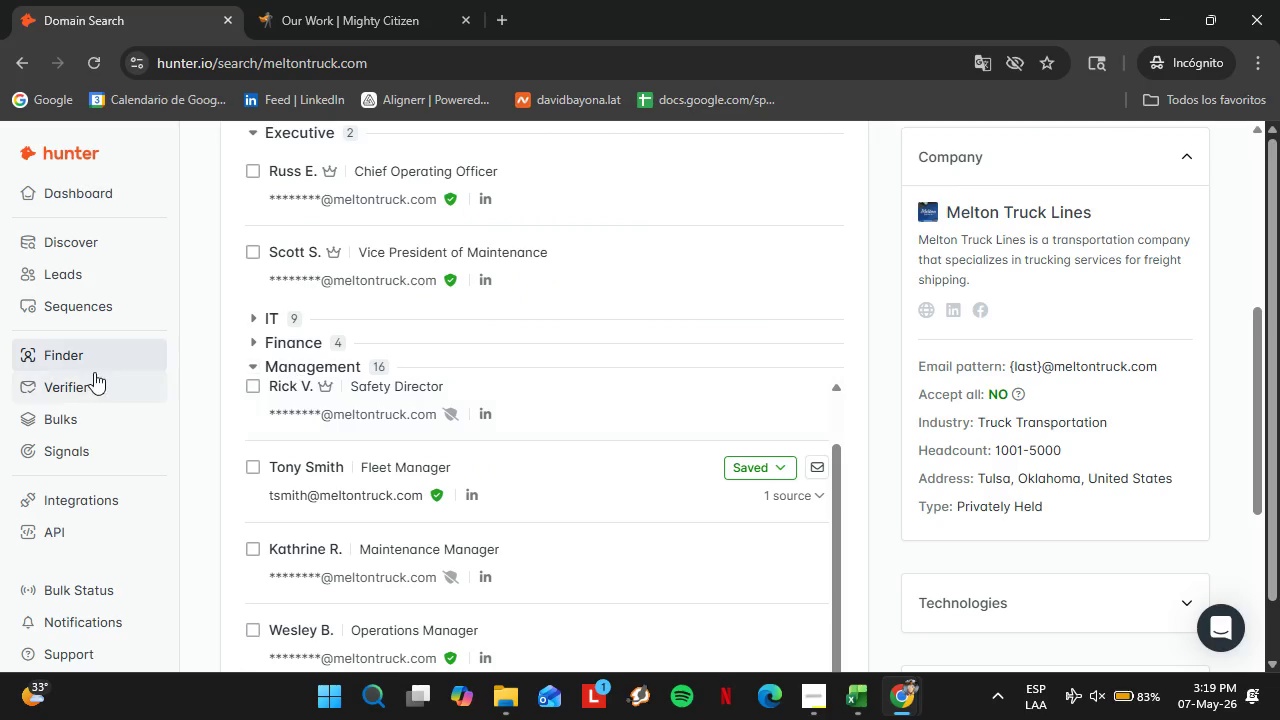 
left_click([101, 267])
 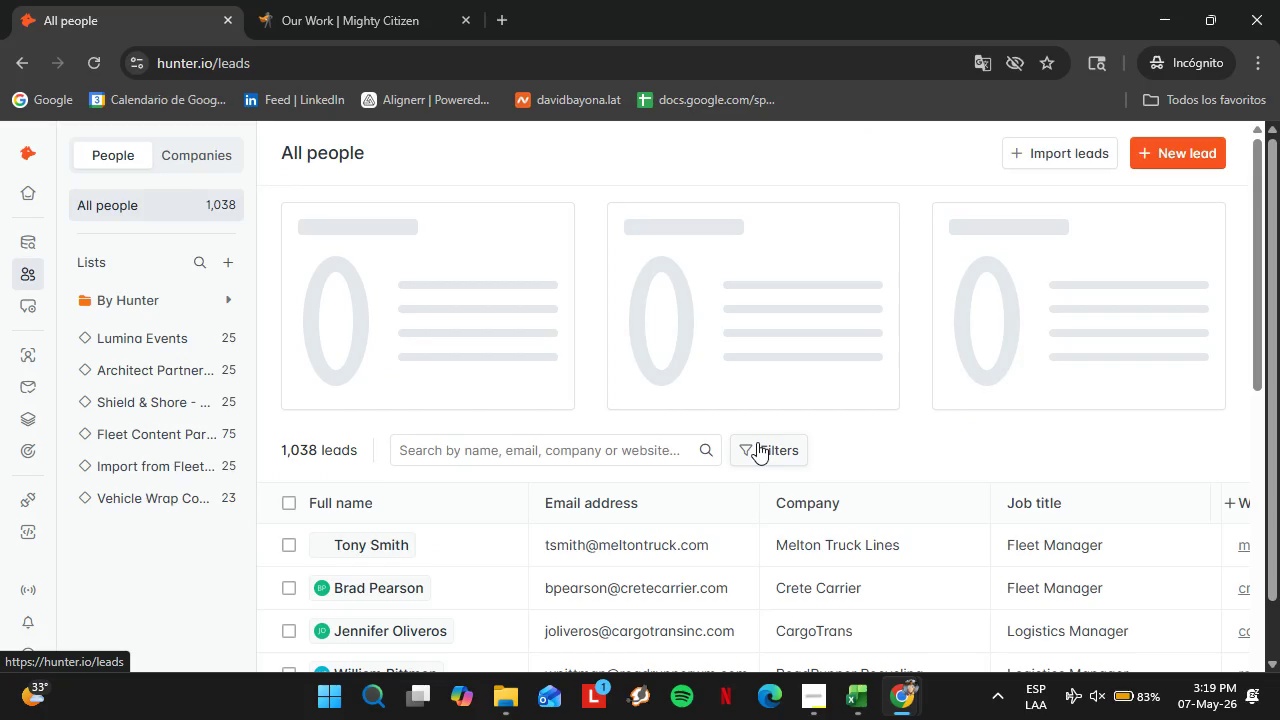 
left_click([137, 497])
 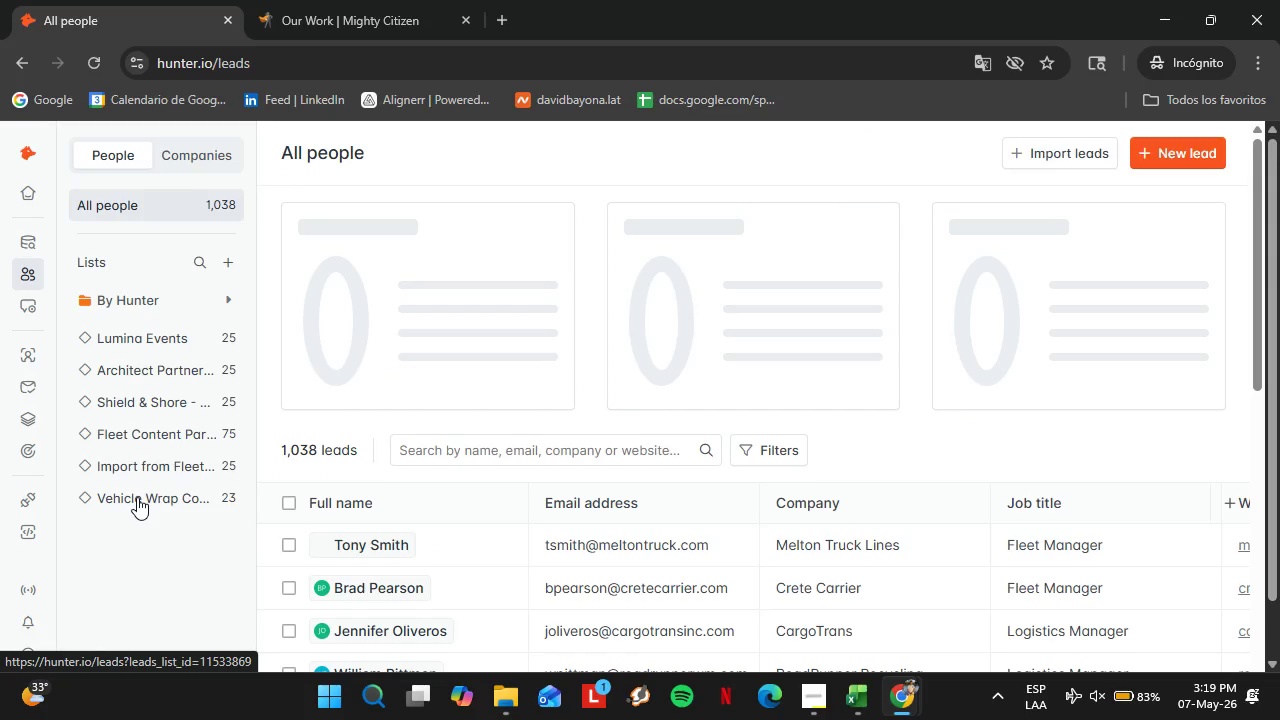 
scroll: coordinate [509, 465], scroll_direction: down, amount: 4.0
 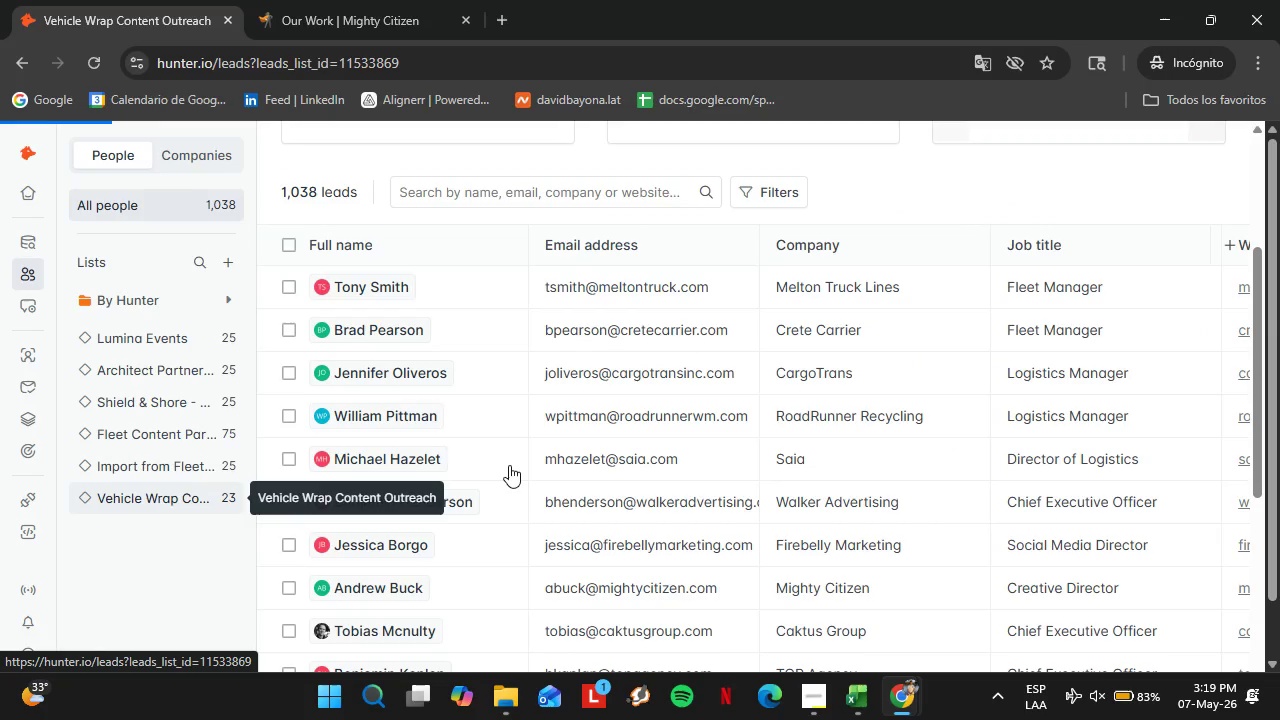 
left_click_drag(start_coordinate=[519, 598], to_coordinate=[980, 609])
 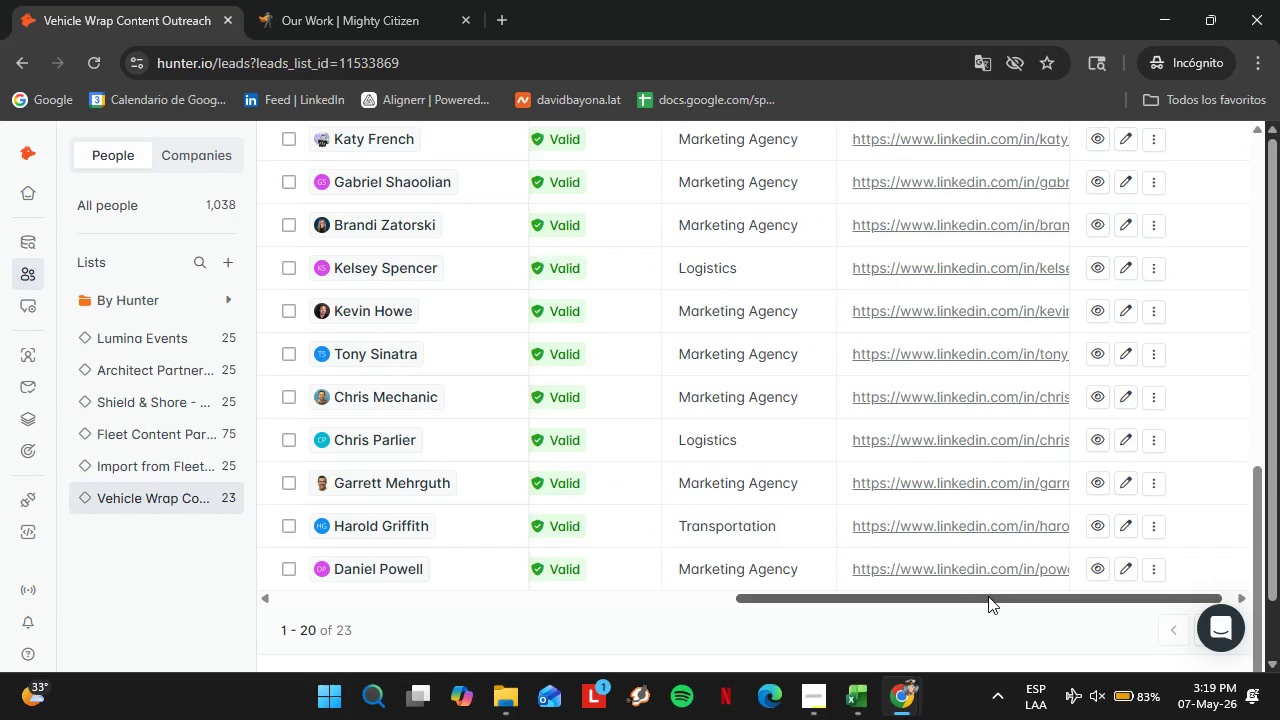 
scroll: coordinate [521, 487], scroll_direction: down, amount: 21.0
 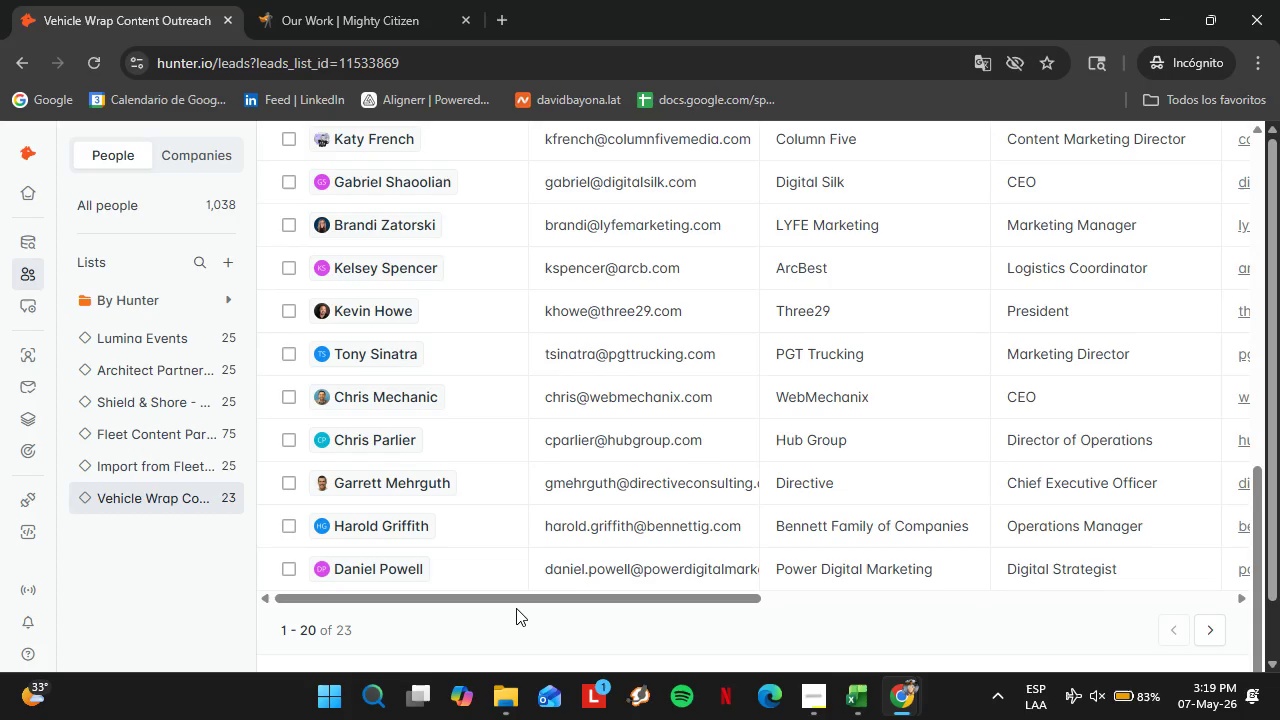 
scroll: coordinate [946, 566], scroll_direction: up, amount: 5.0
 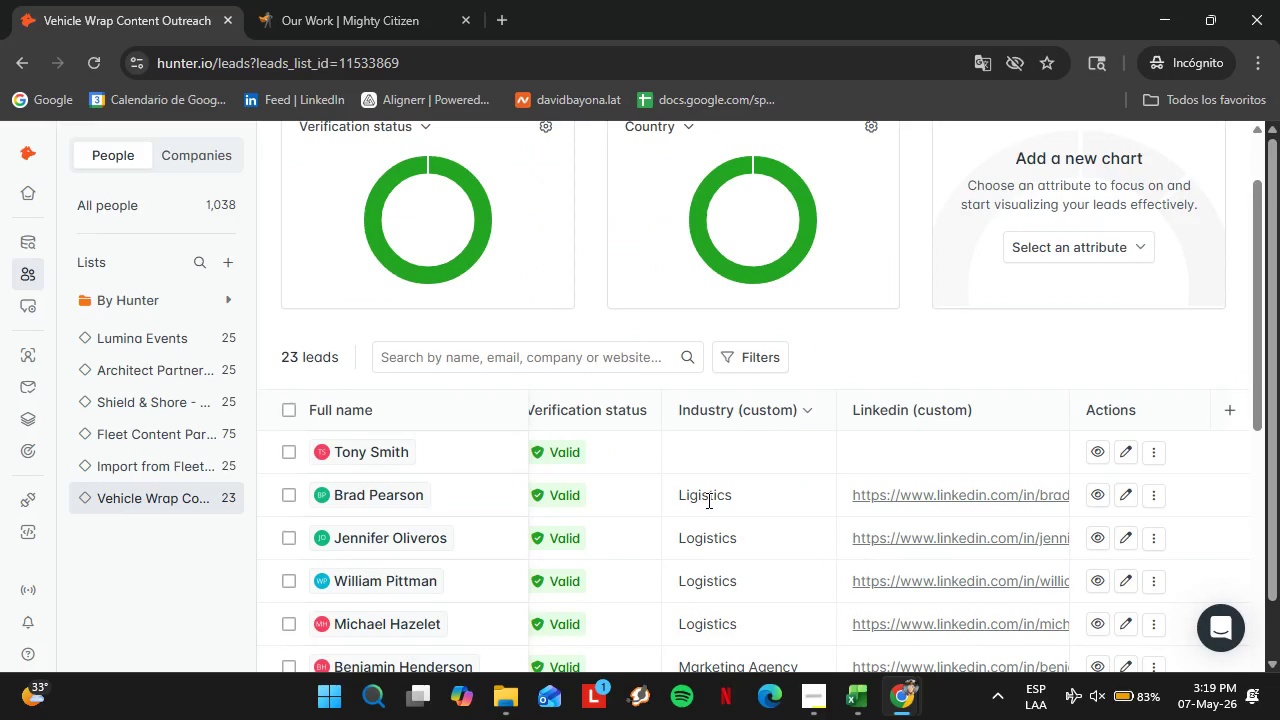 
double_click([707, 500])
 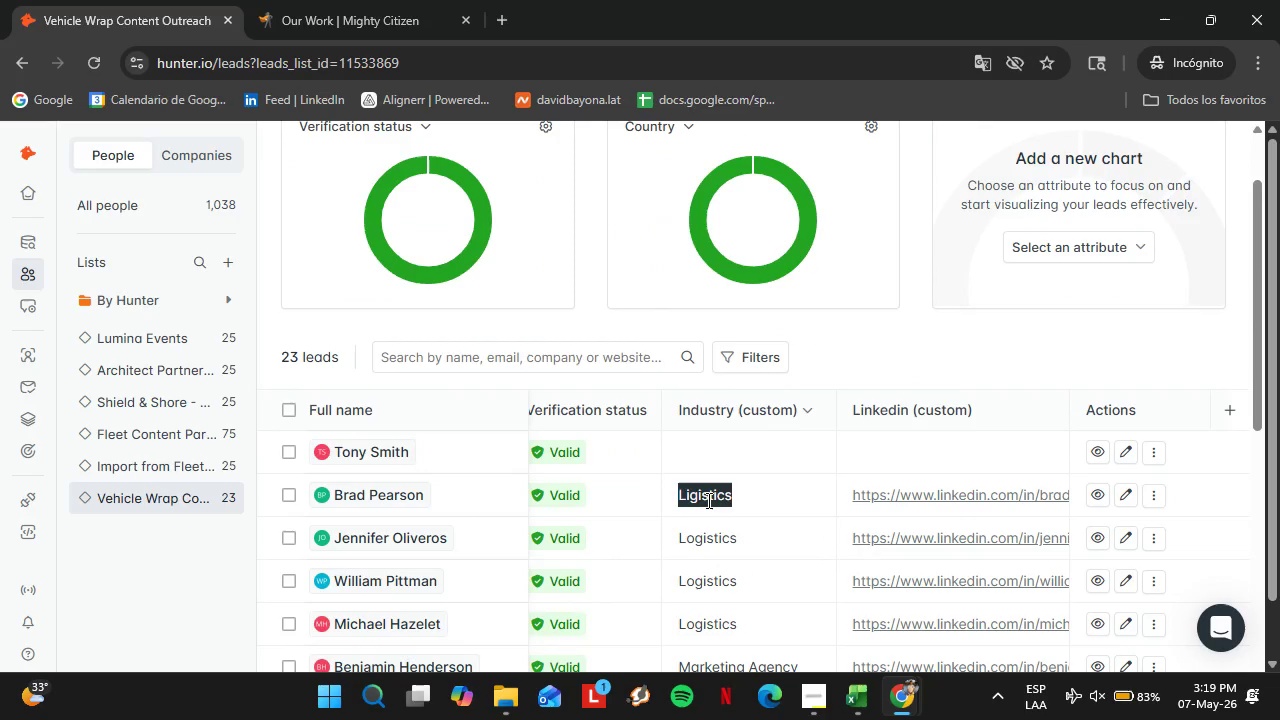 
triple_click([707, 500])
 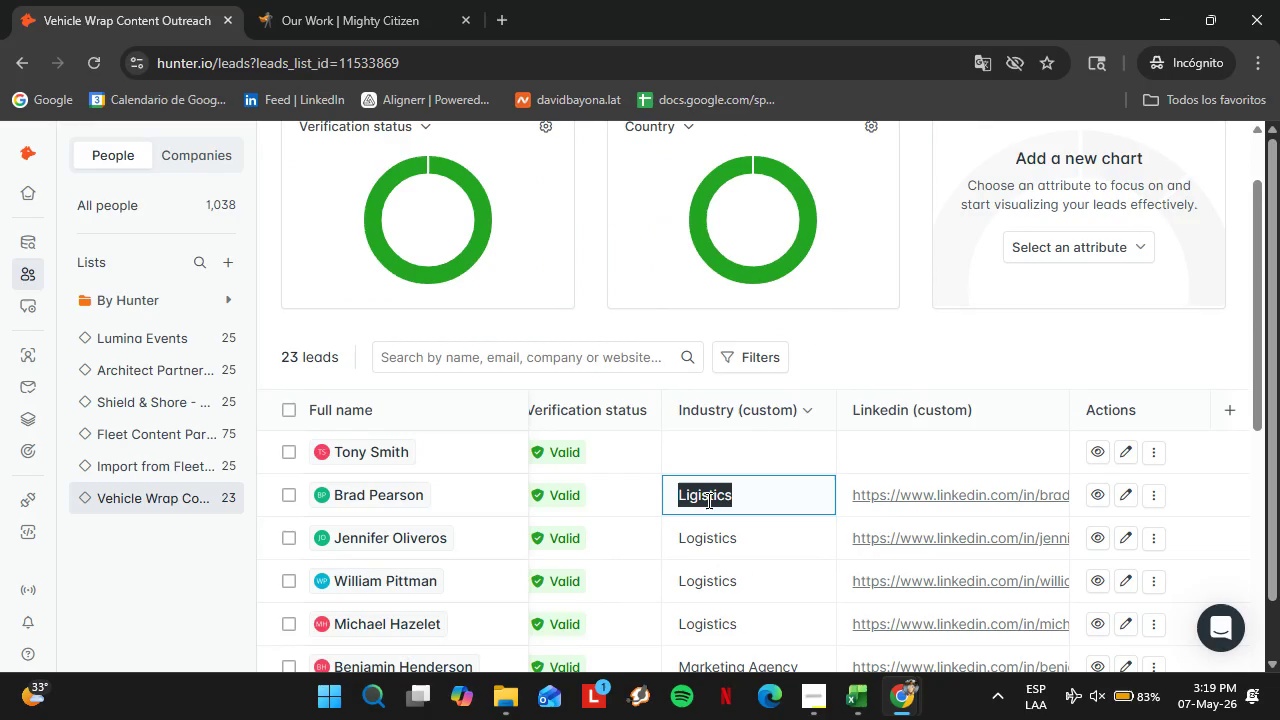 
hold_key(key=ControlLeft, duration=0.47)
 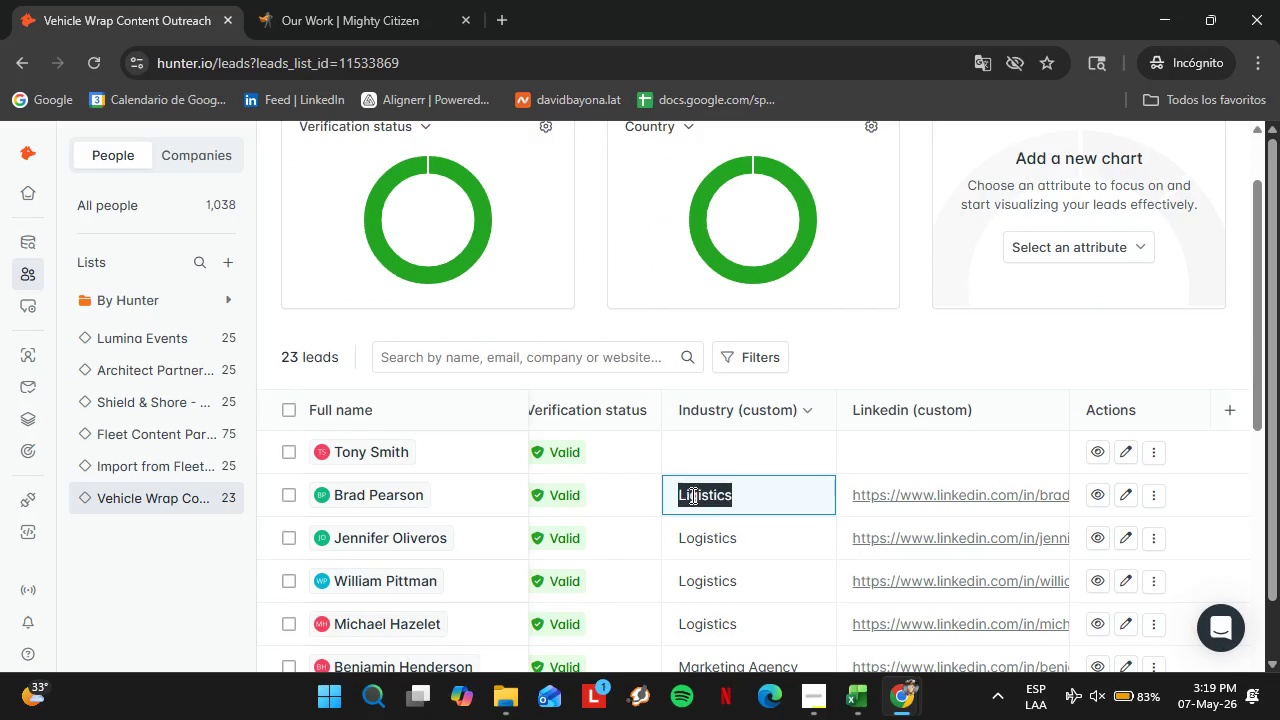 
left_click([691, 495])
 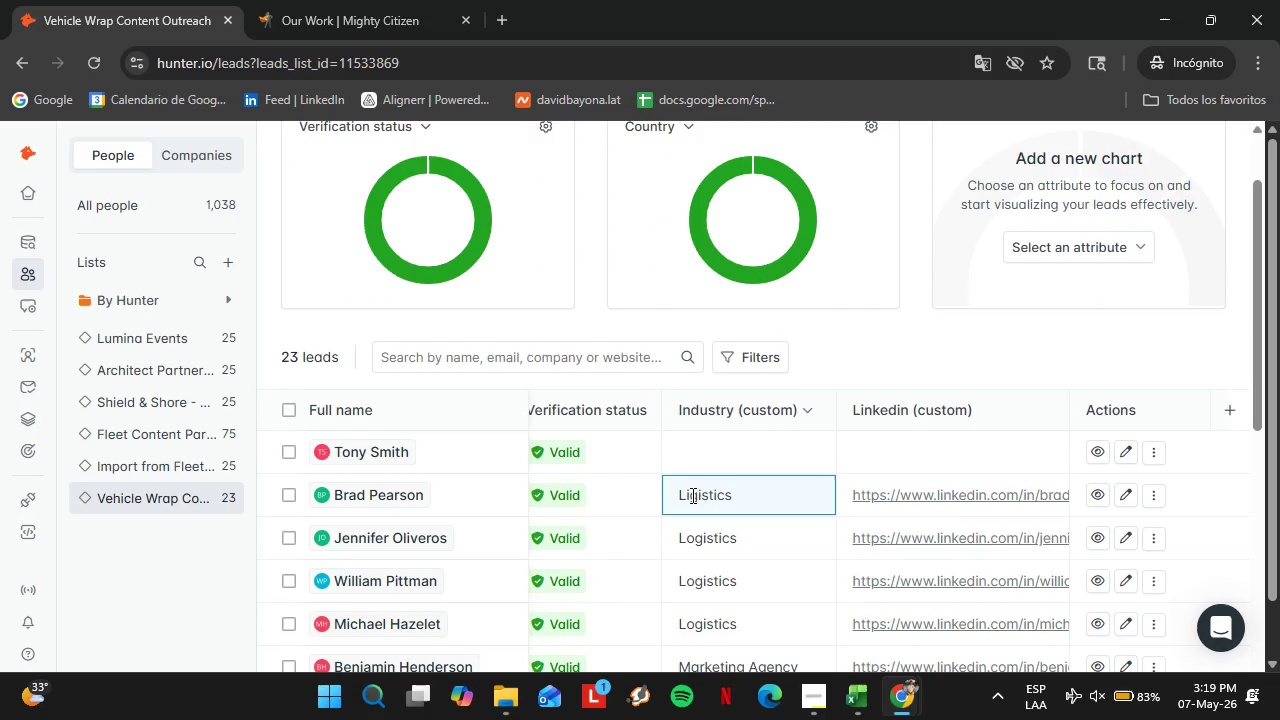 
key(Backspace)
 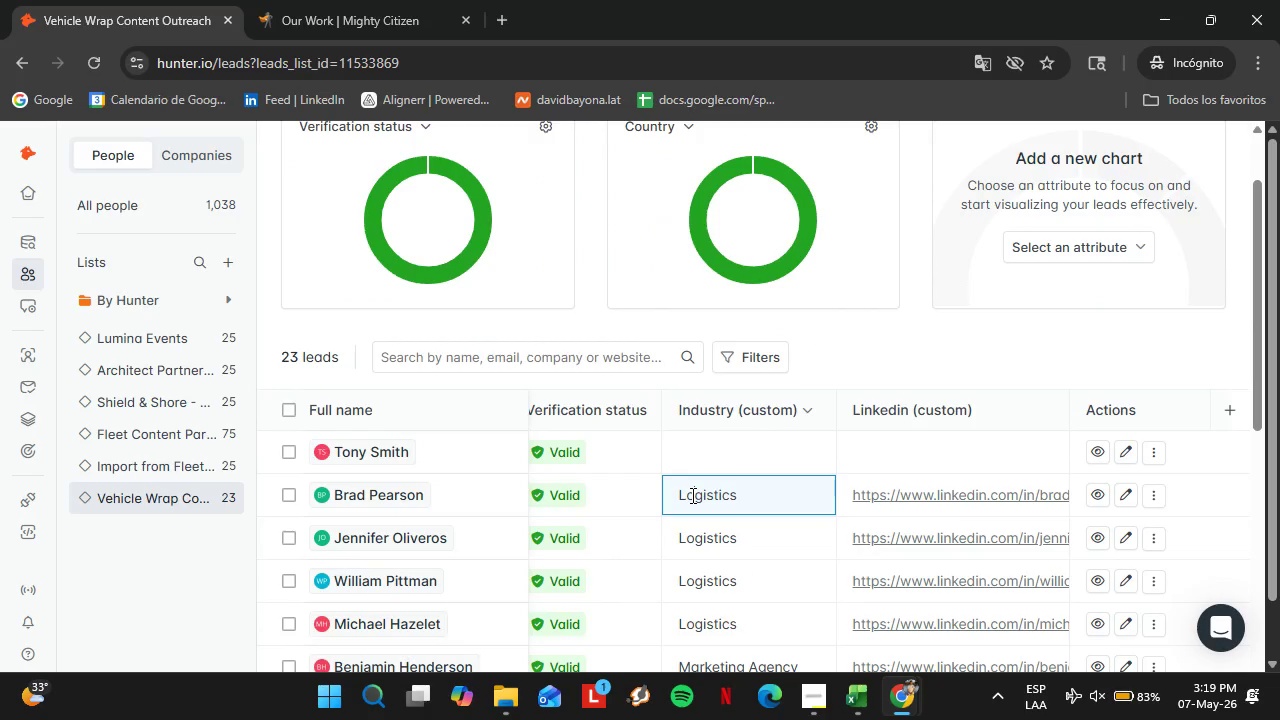 
key(O)
 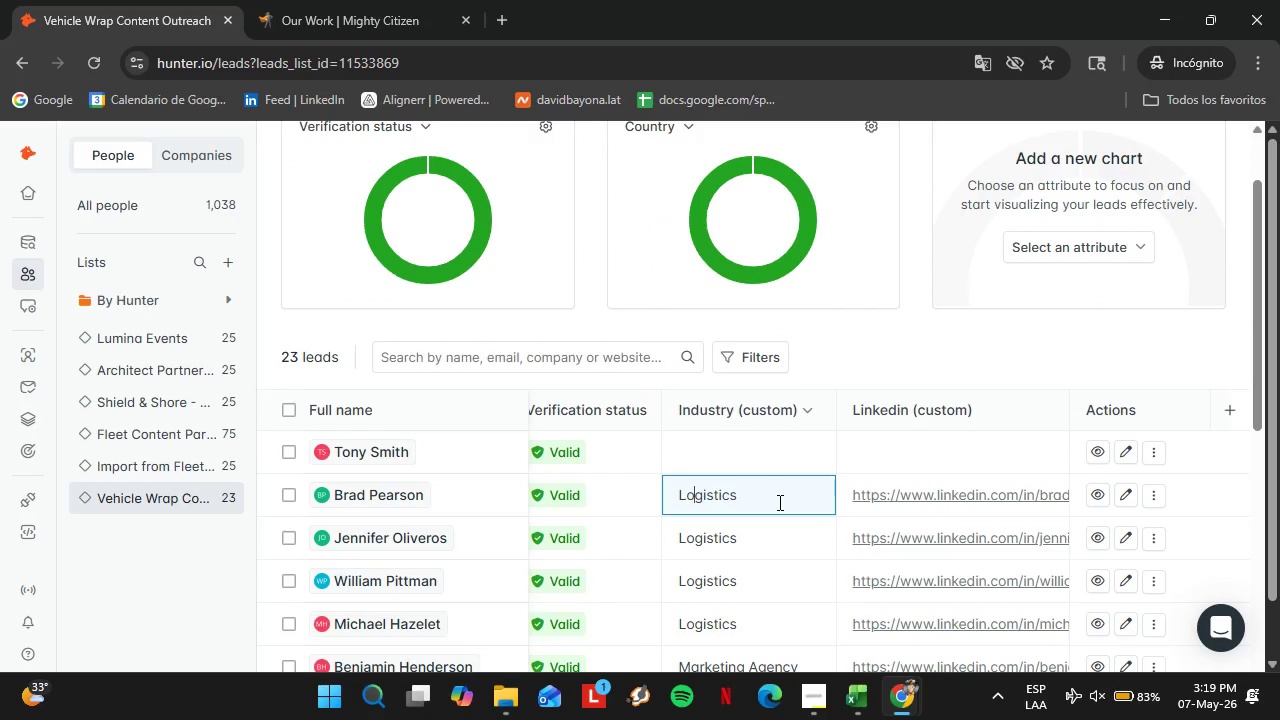 
left_click_drag(start_coordinate=[784, 493], to_coordinate=[636, 495])
 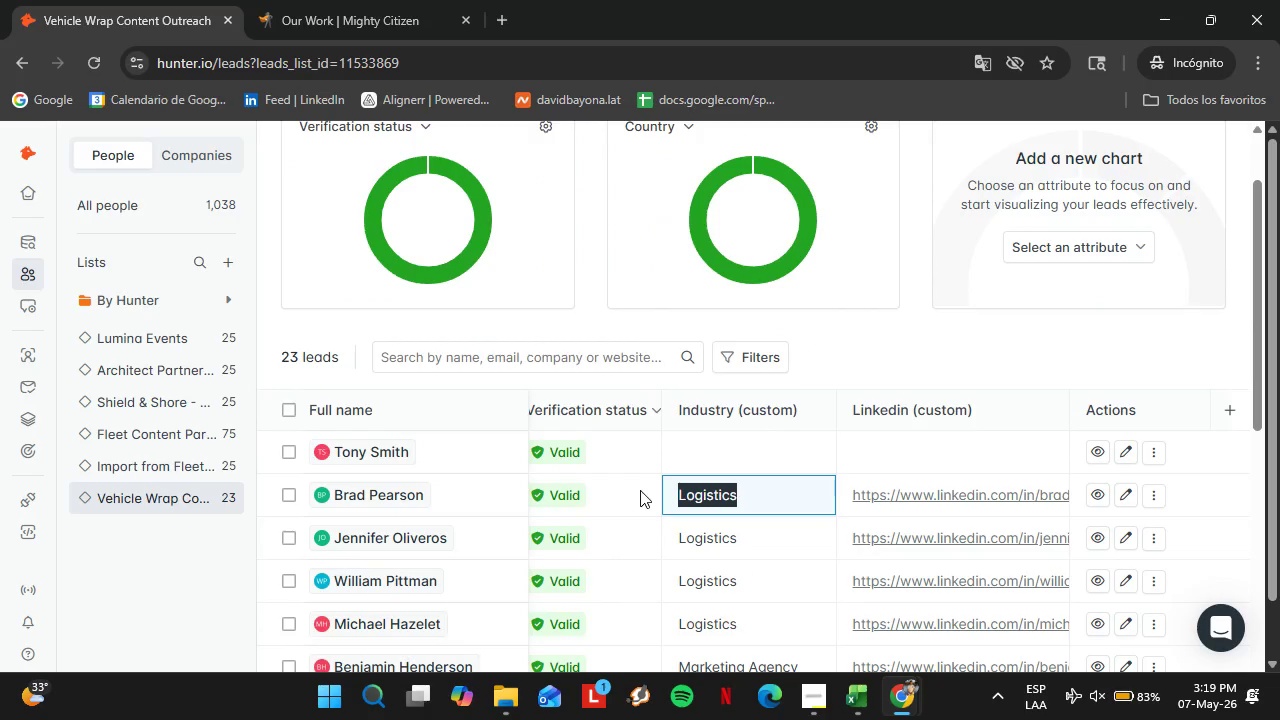 
key(Control+C)
 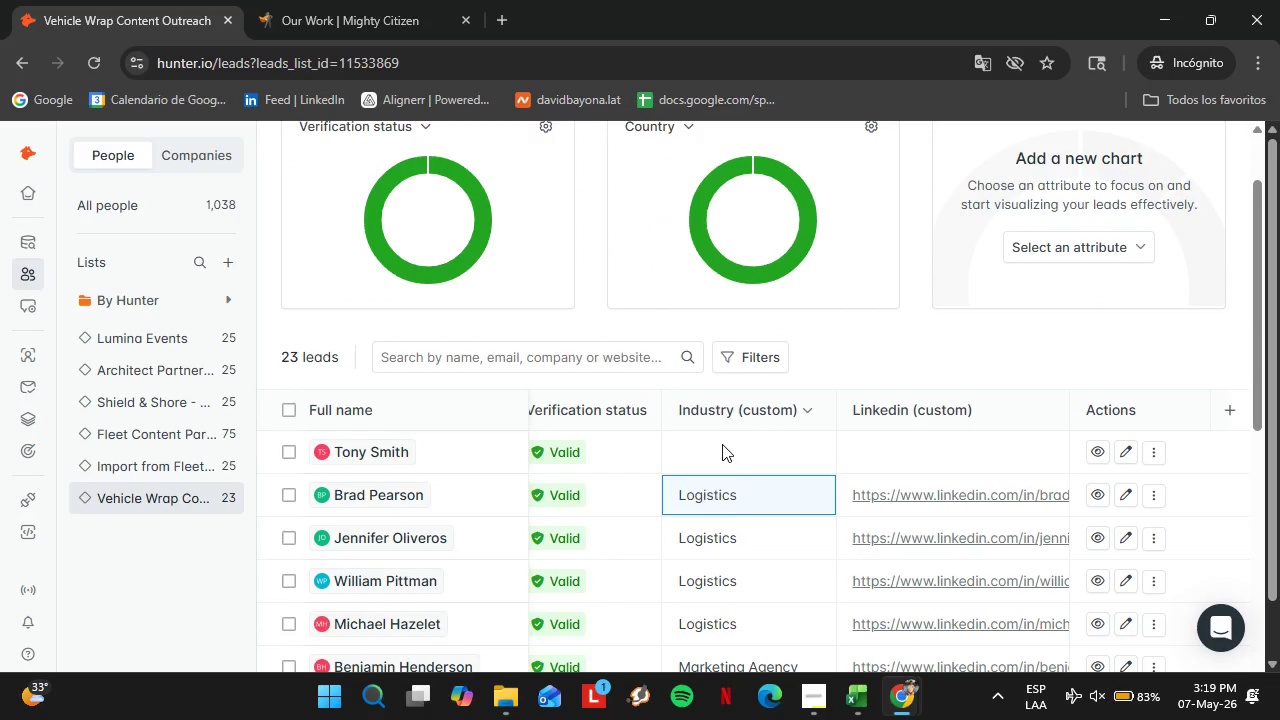 
double_click([722, 444])
 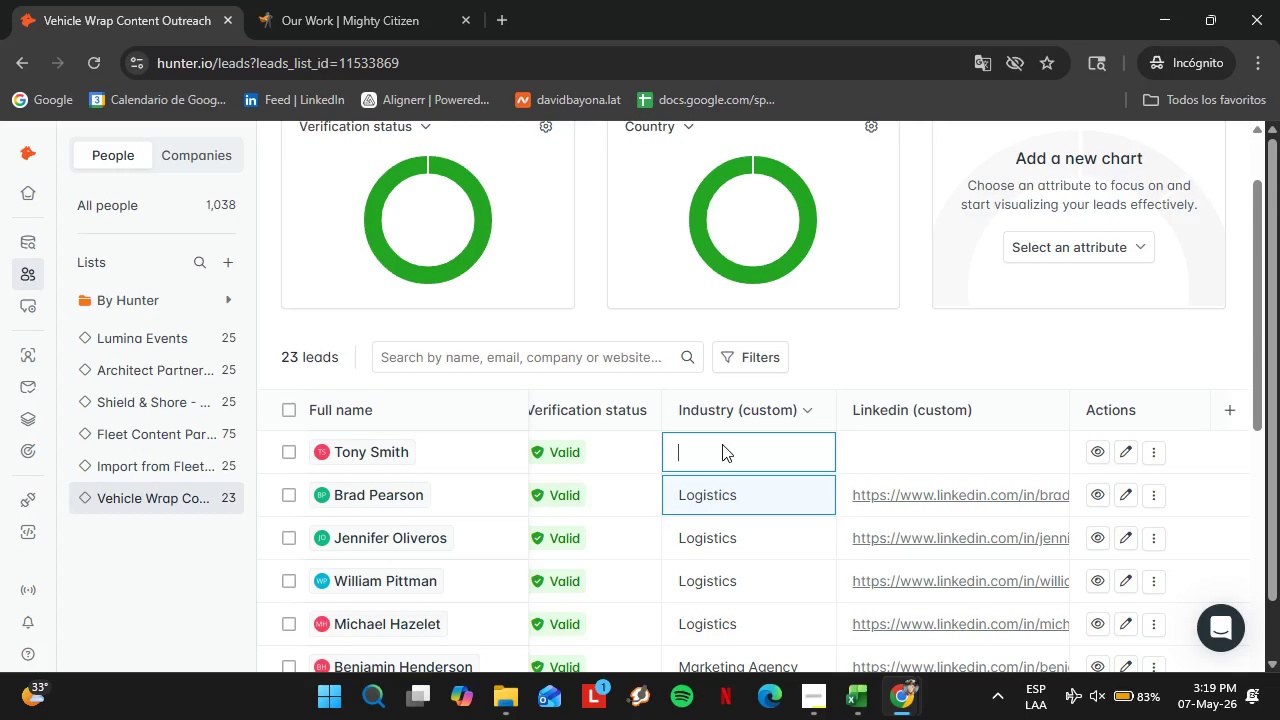 
triple_click([722, 444])
 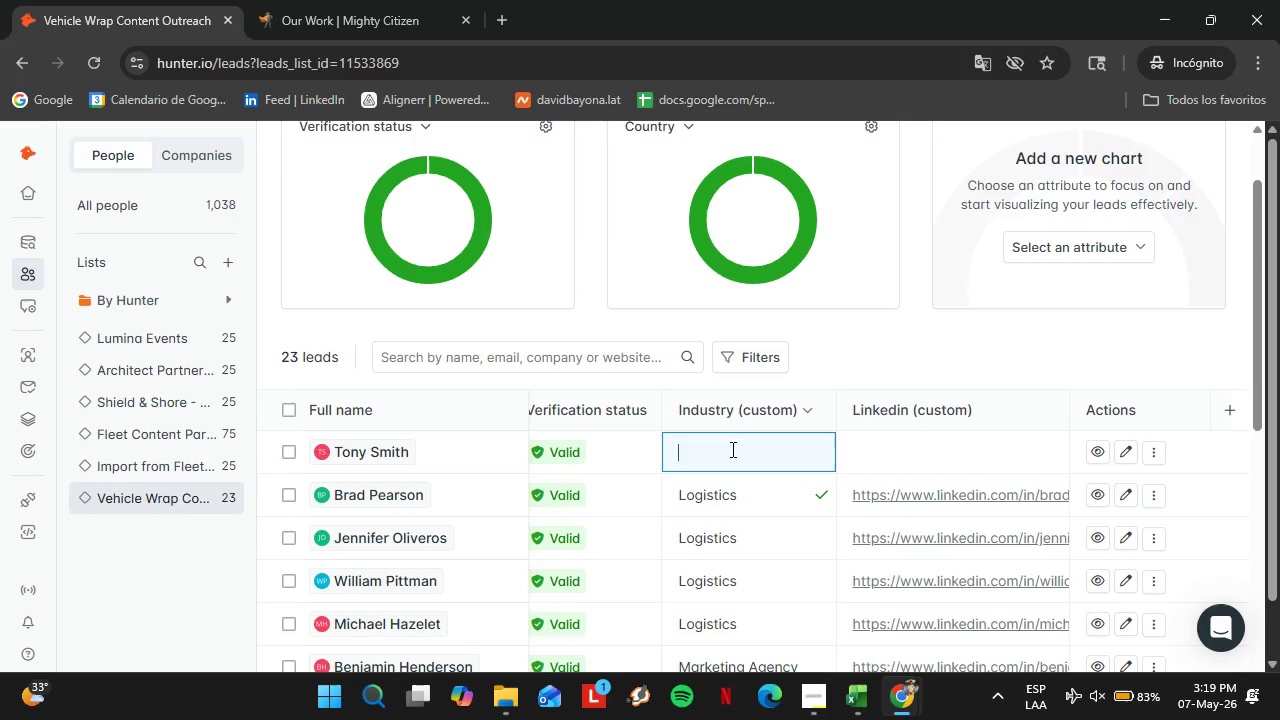 
key(Control+V)
 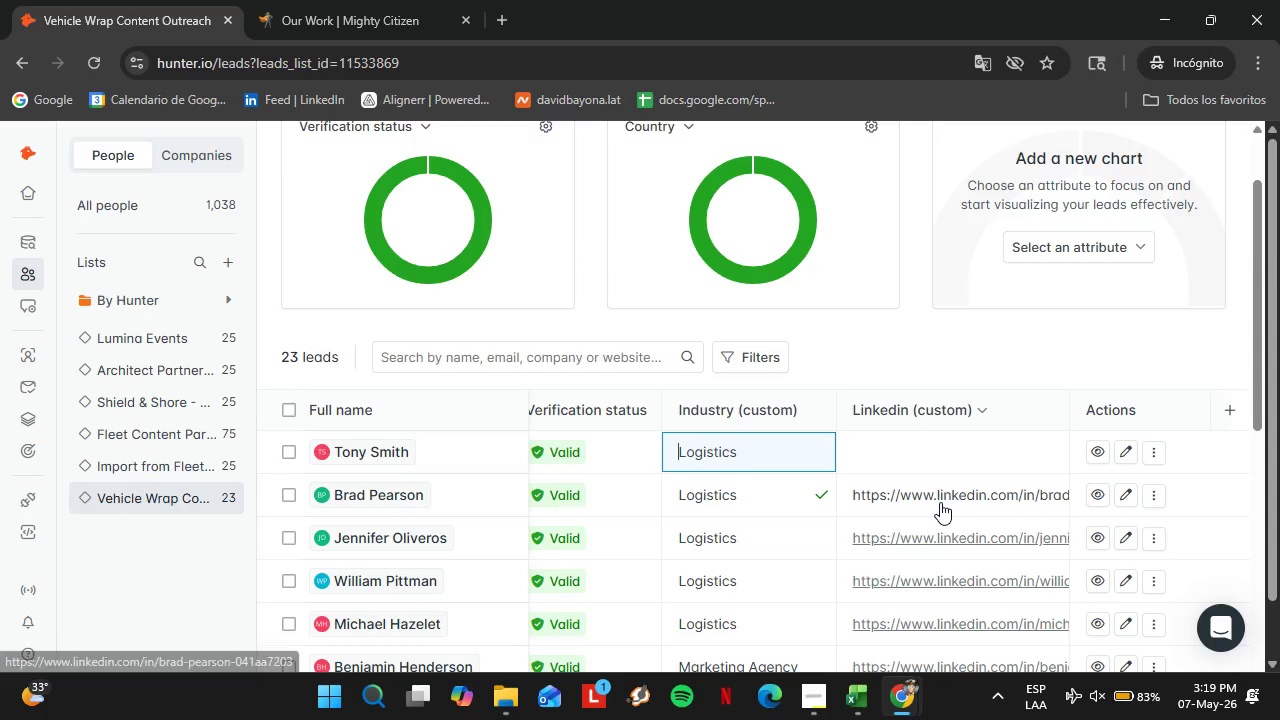 
left_click_drag(start_coordinate=[940, 502], to_coordinate=[943, 524])
 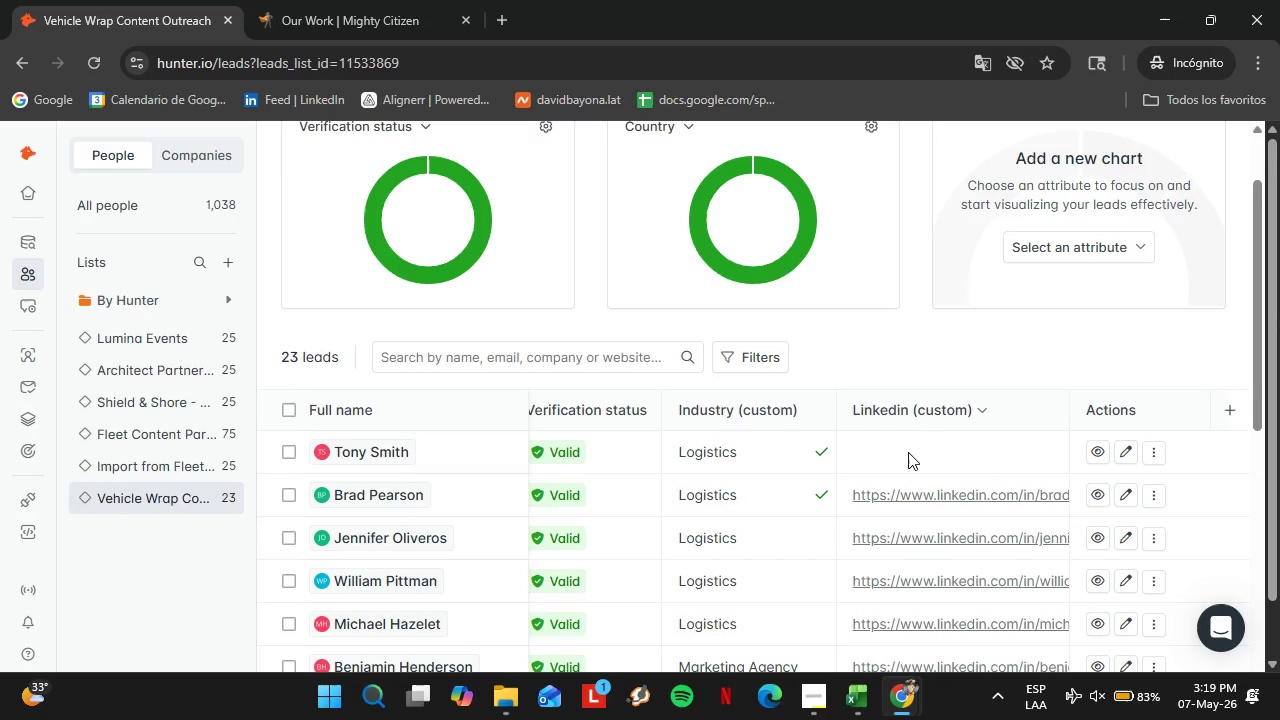 
left_click([908, 452])
 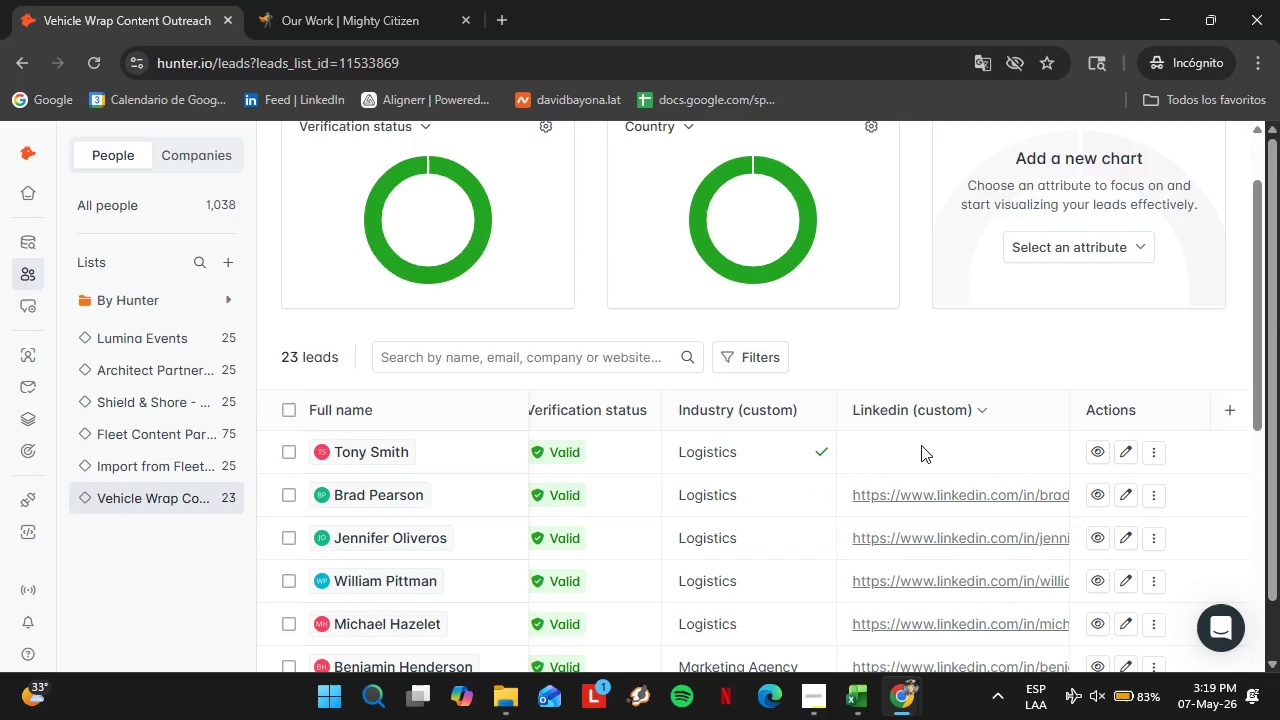 
double_click([921, 445])
 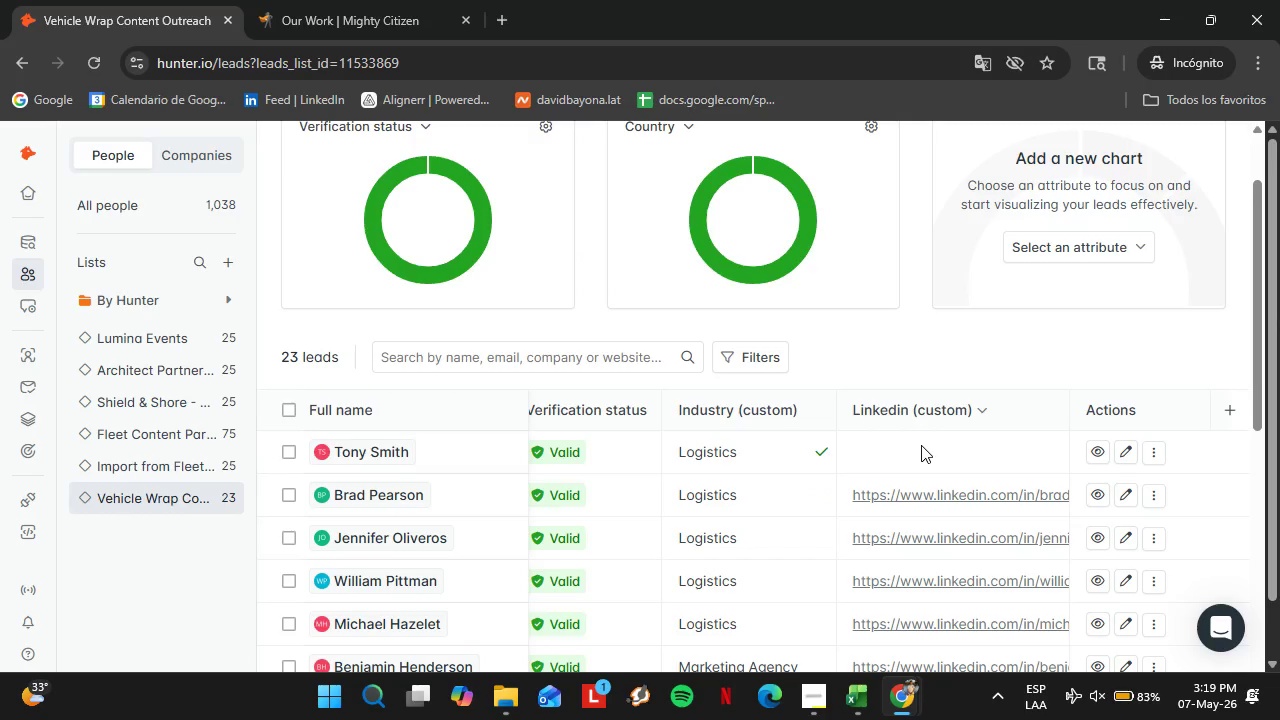 
triple_click([921, 445])
 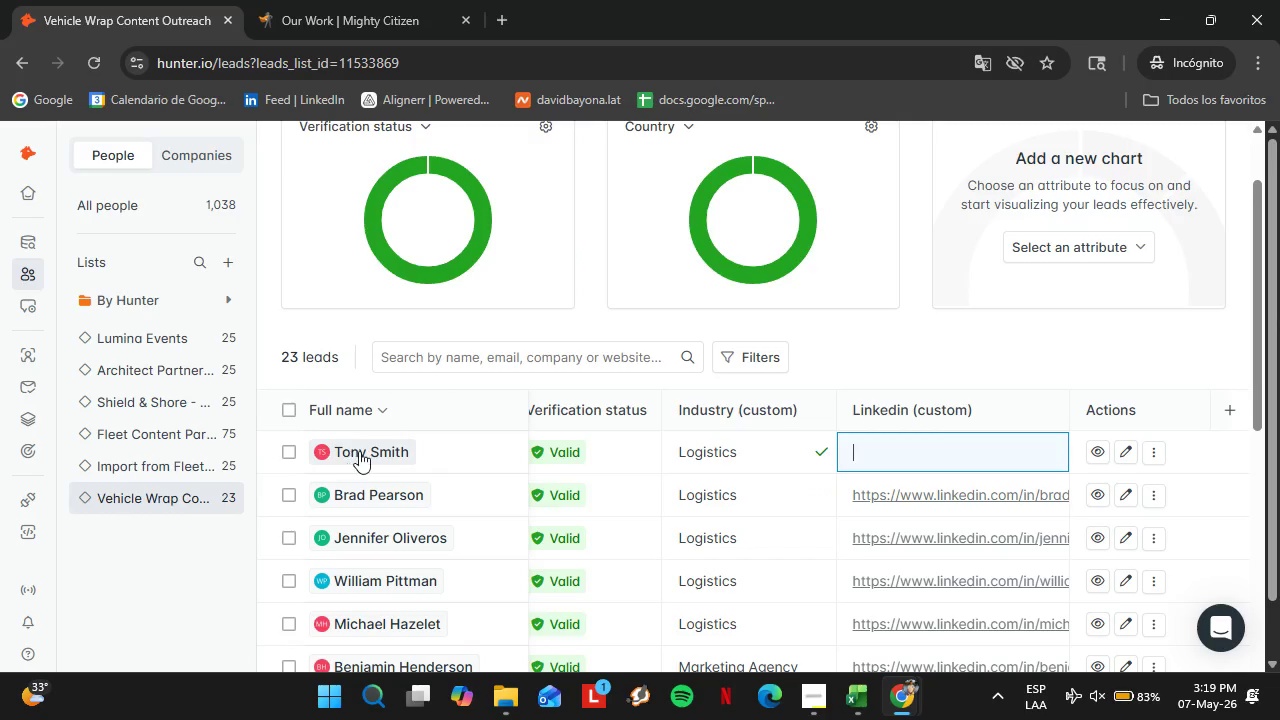 
left_click([359, 451])
 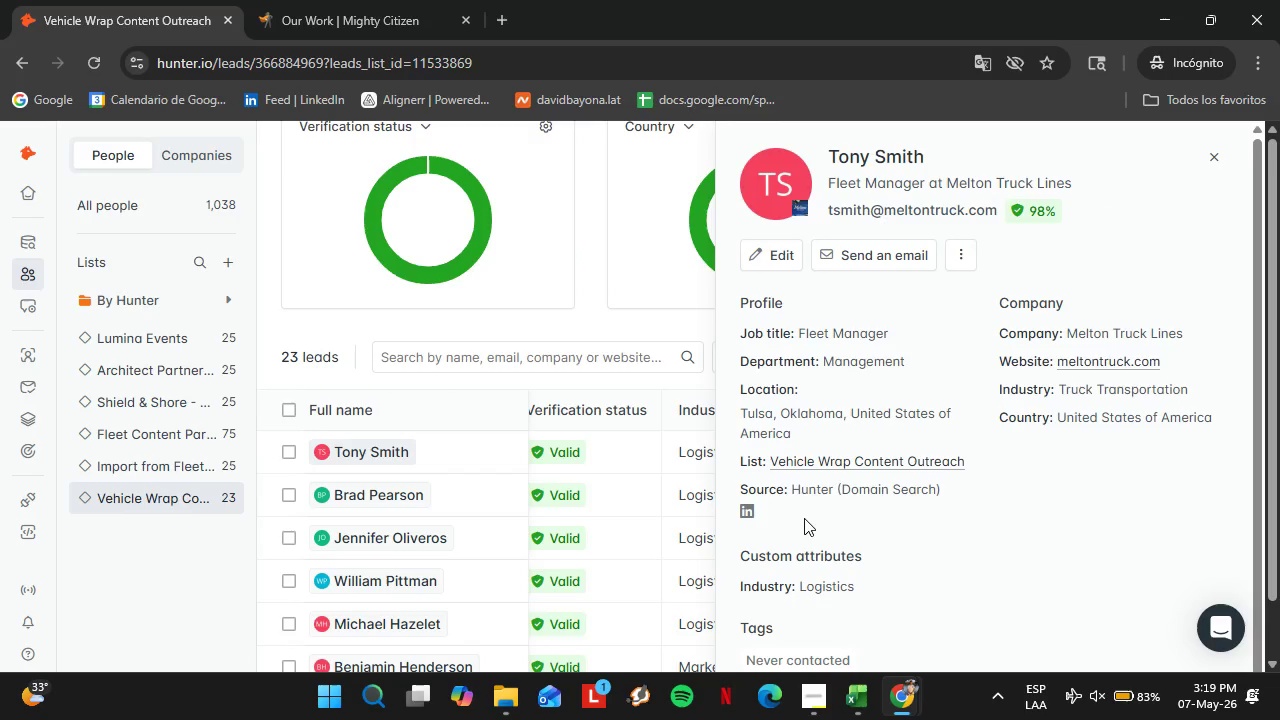 
right_click([747, 515])
 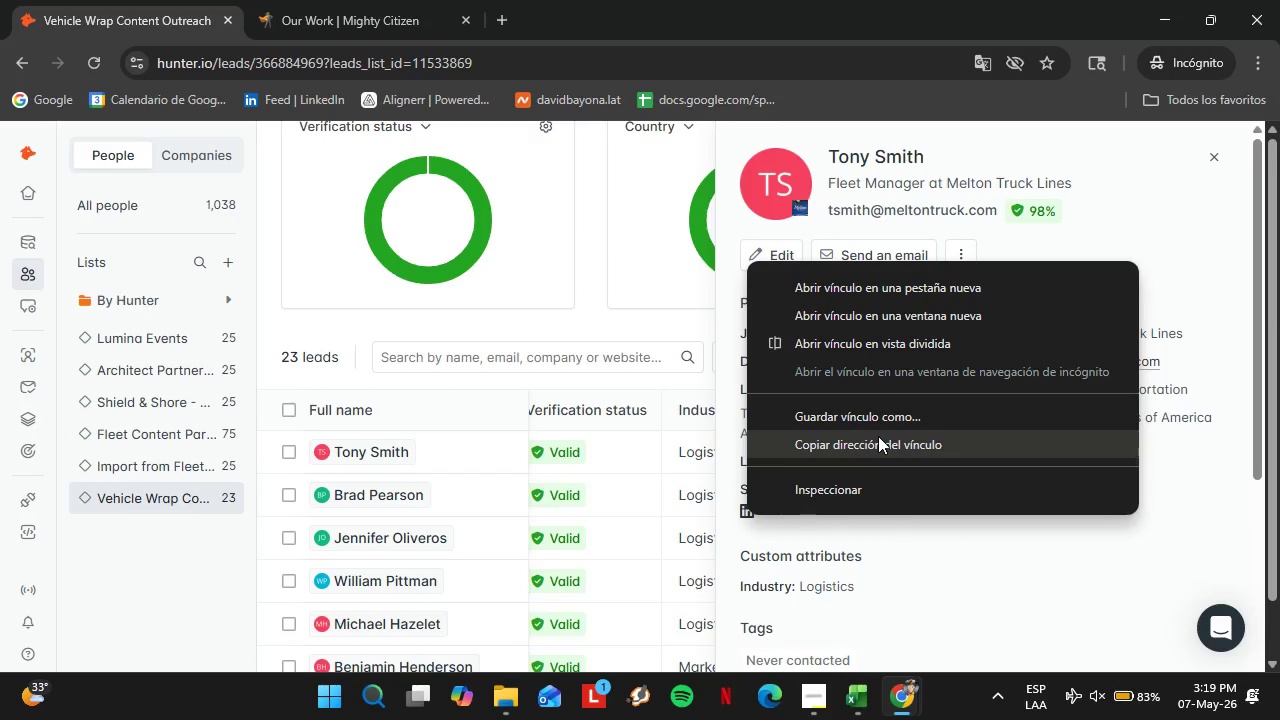 
left_click([878, 436])
 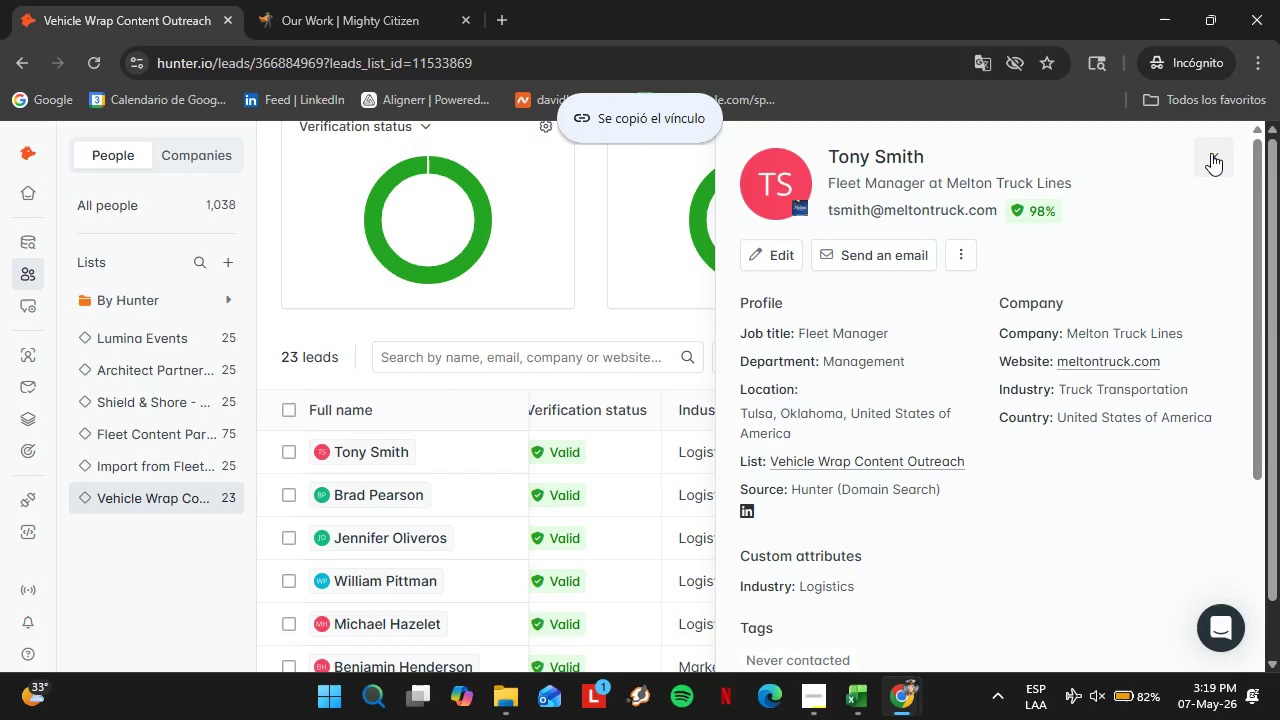 
left_click([1211, 153])
 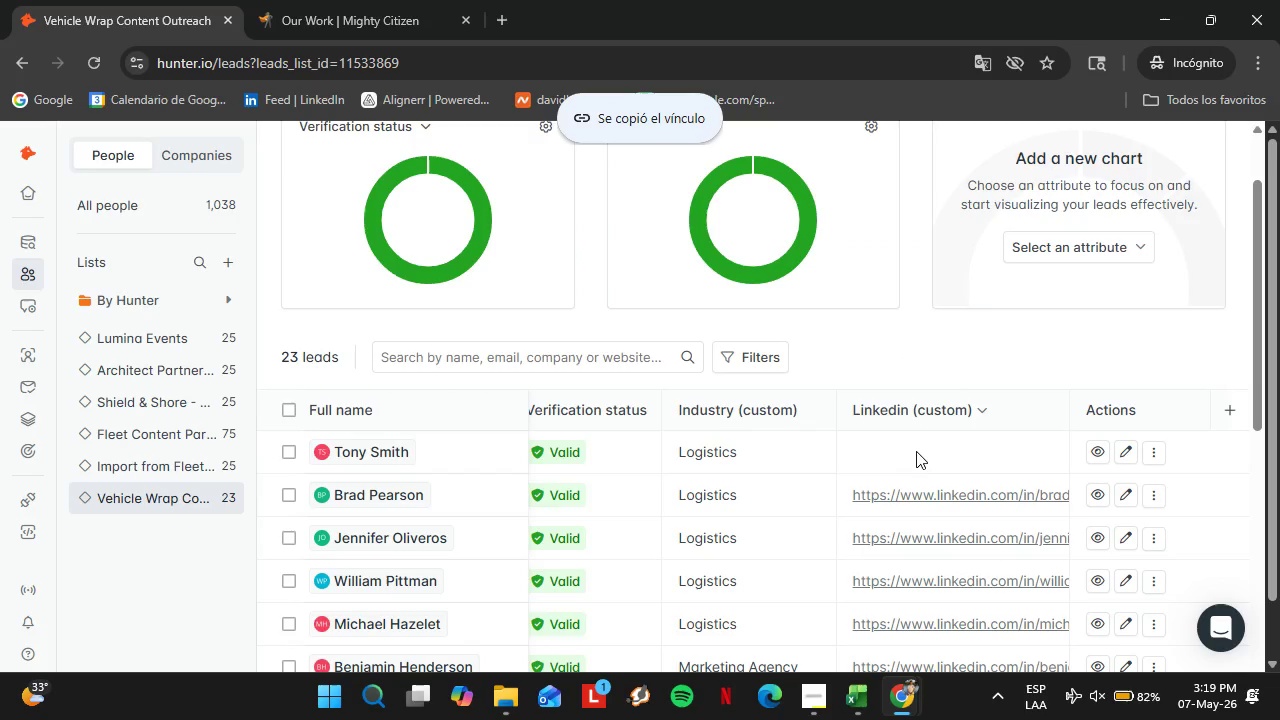 
double_click([916, 451])
 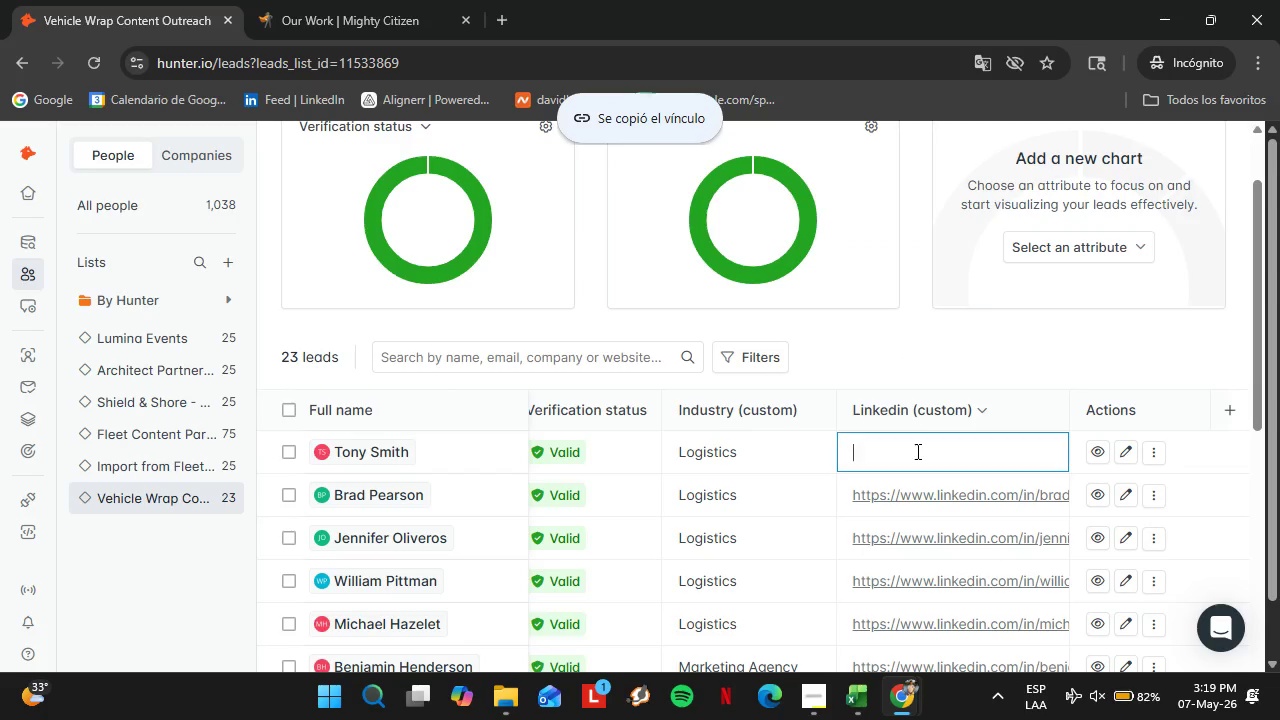 
triple_click([916, 451])
 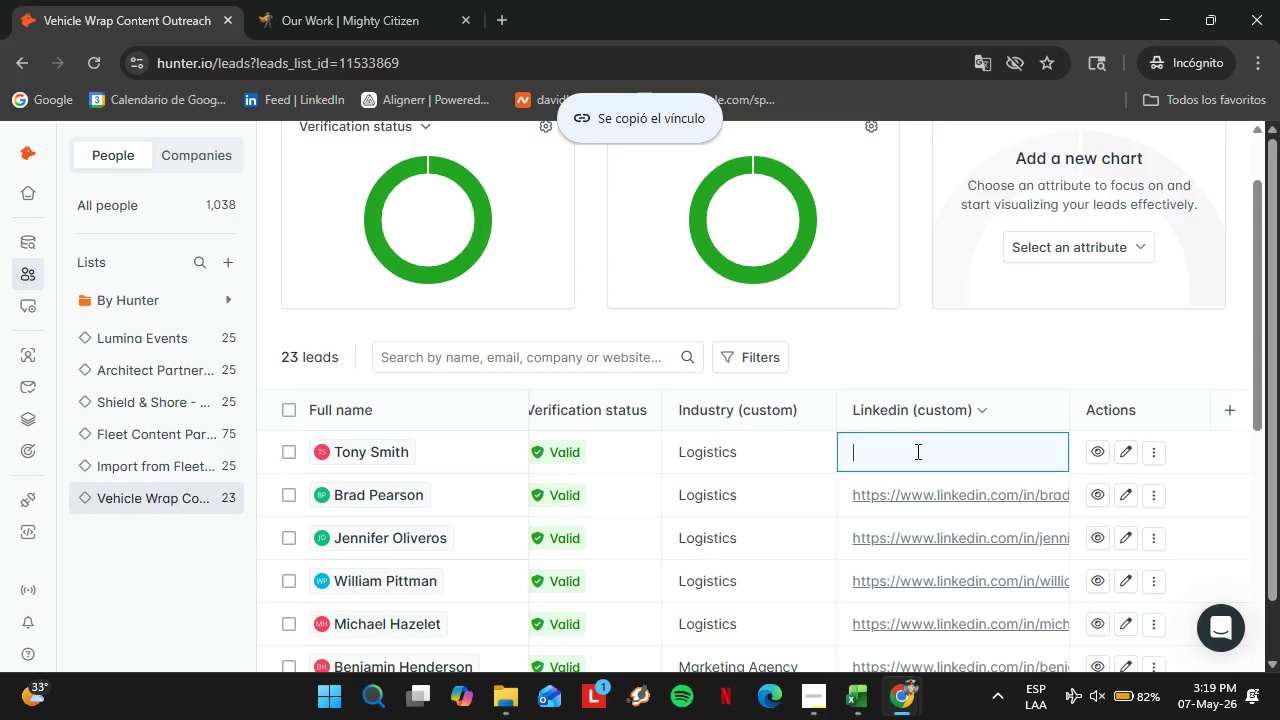 
key(Control+V)
 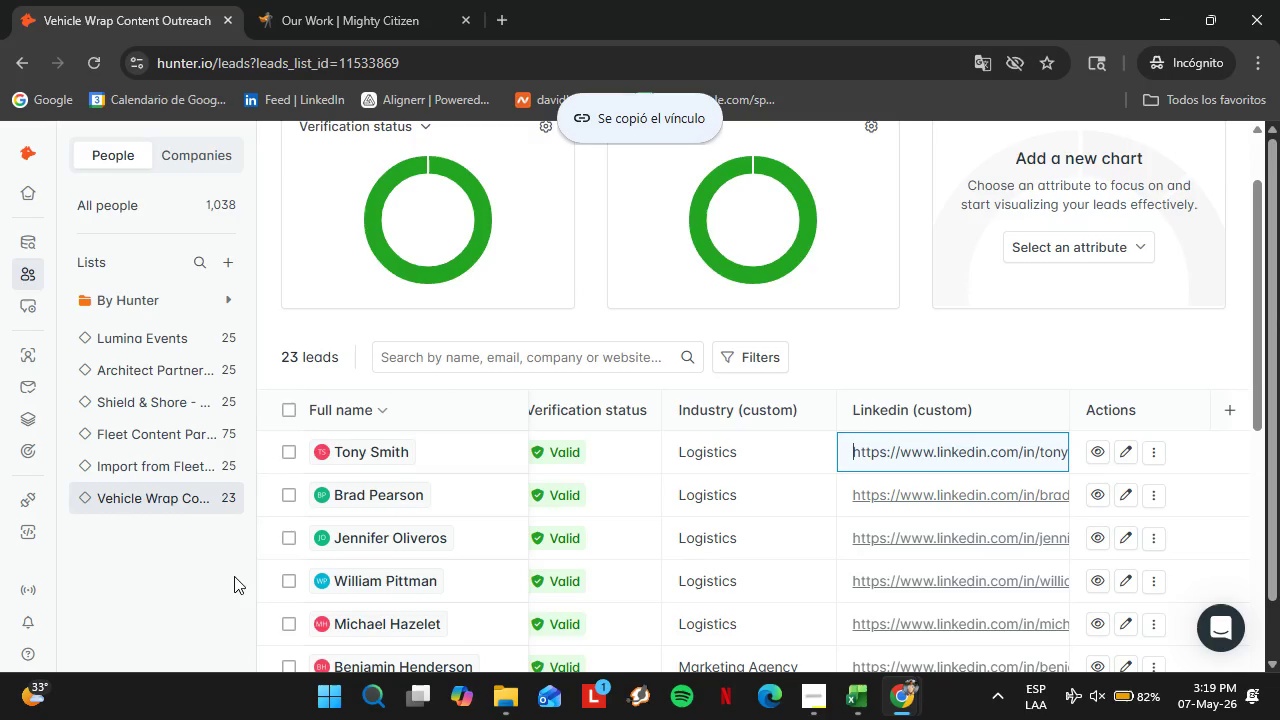 
left_click([200, 581])
 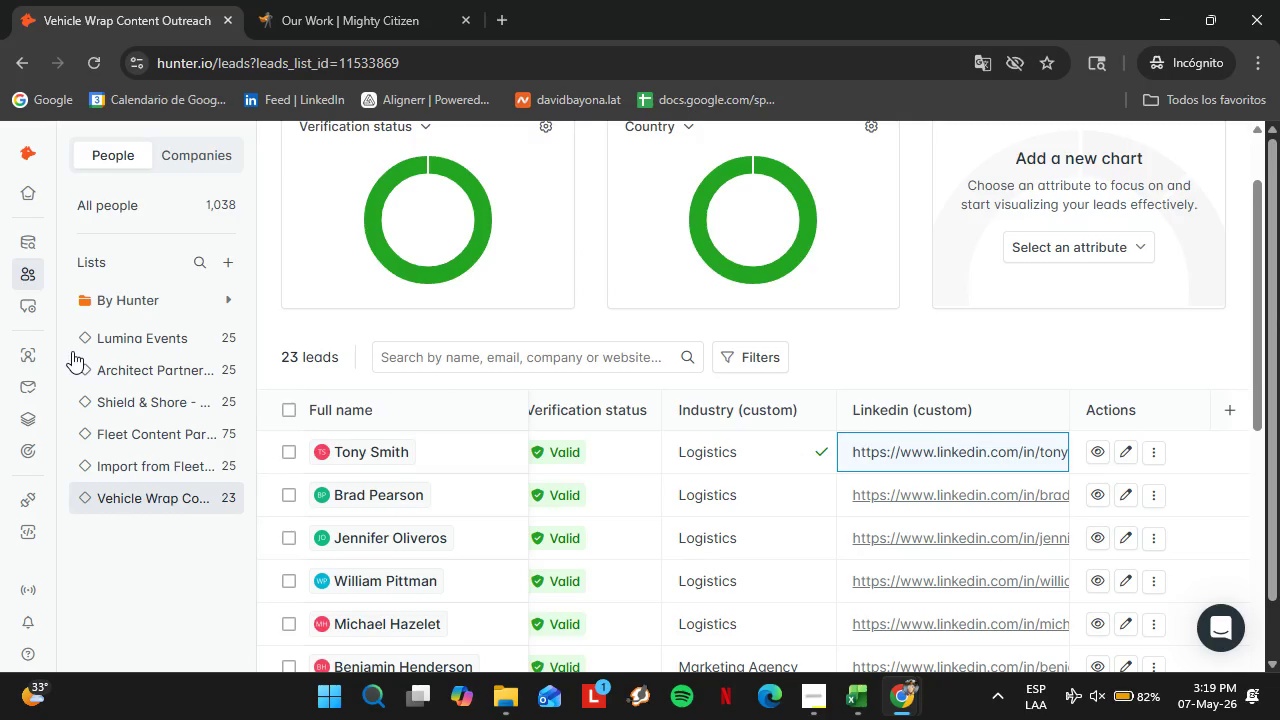 
left_click([36, 347])
 